 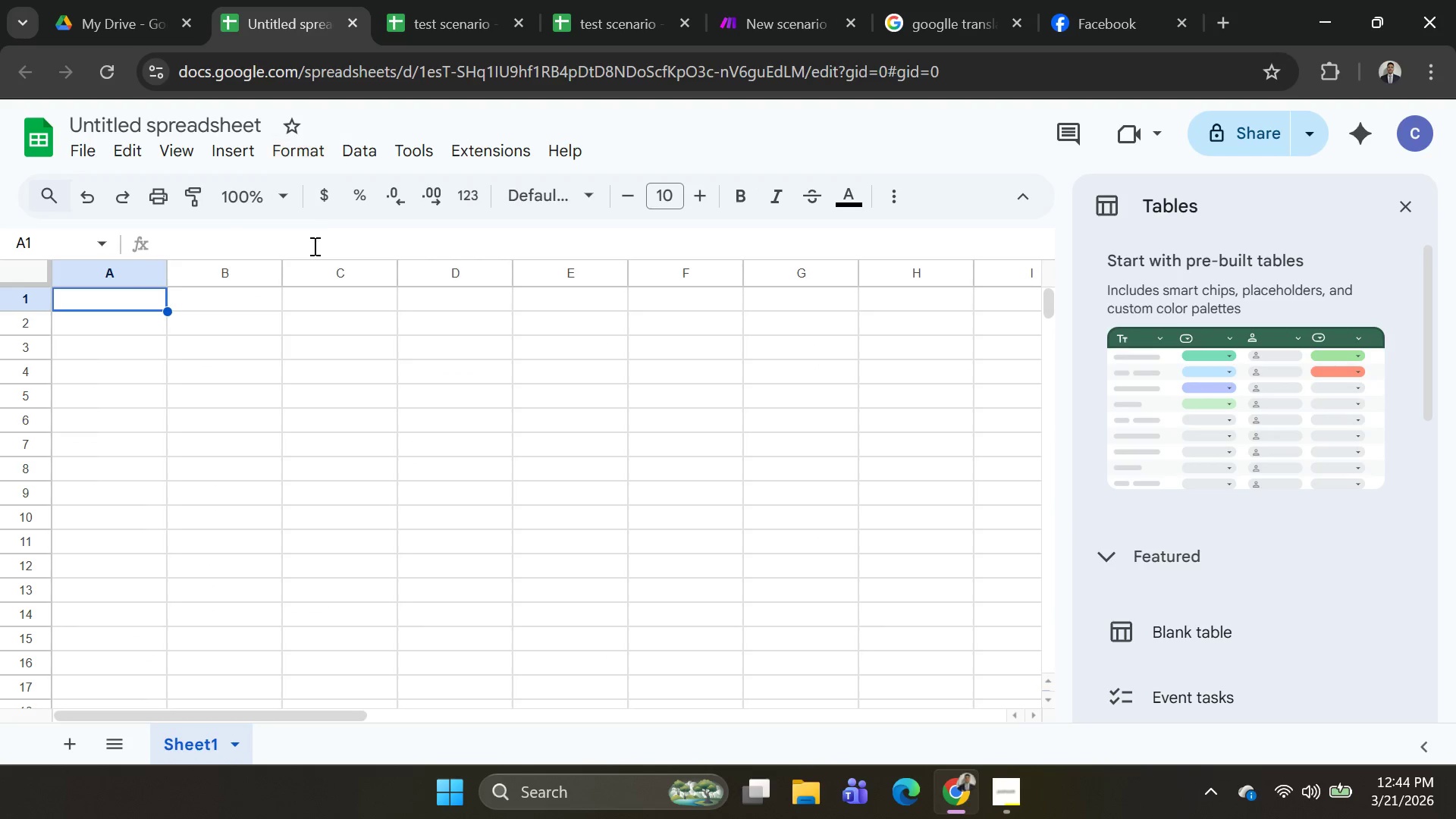 
key(Control+V)
 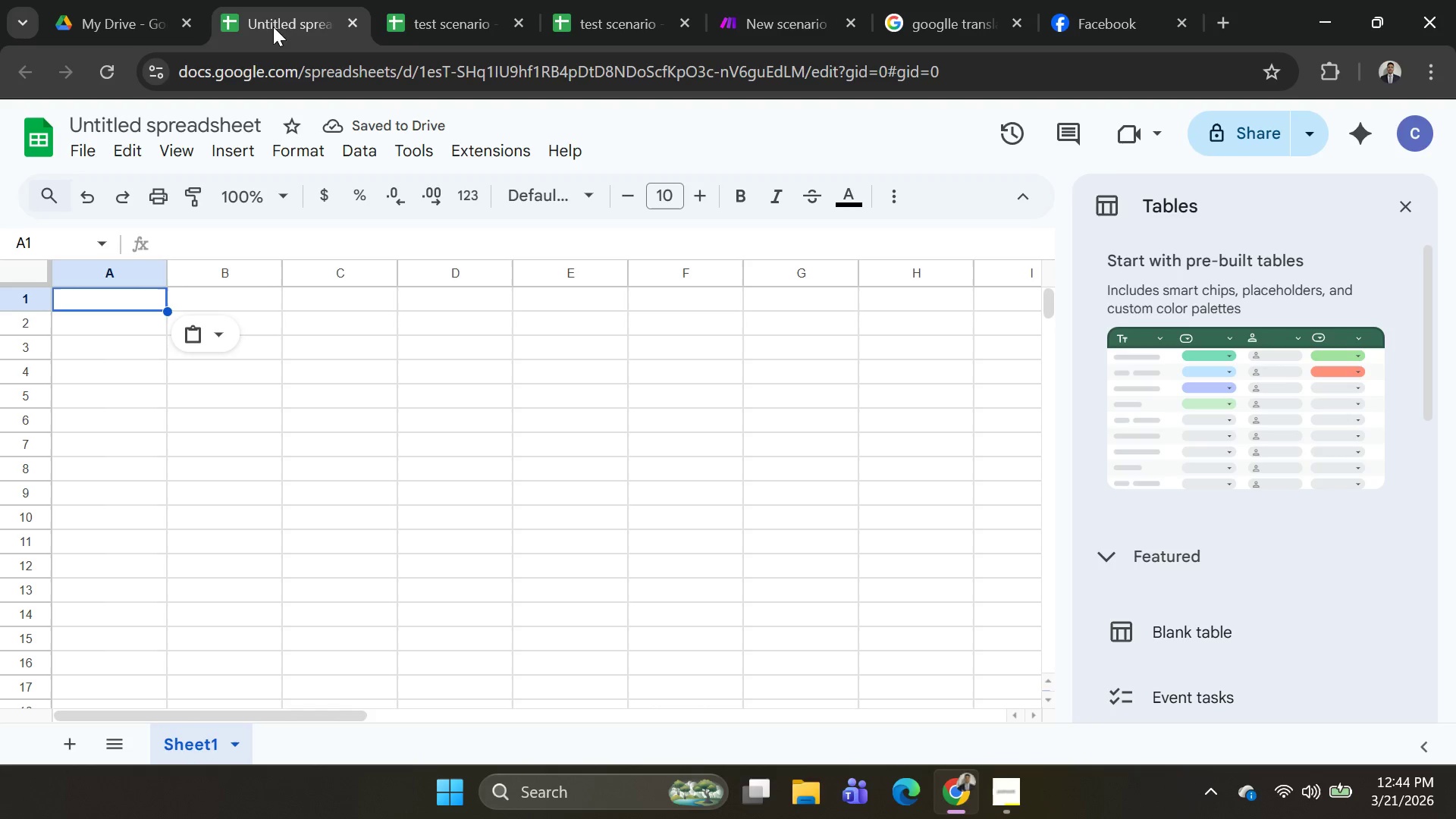 
left_click([396, 21])
 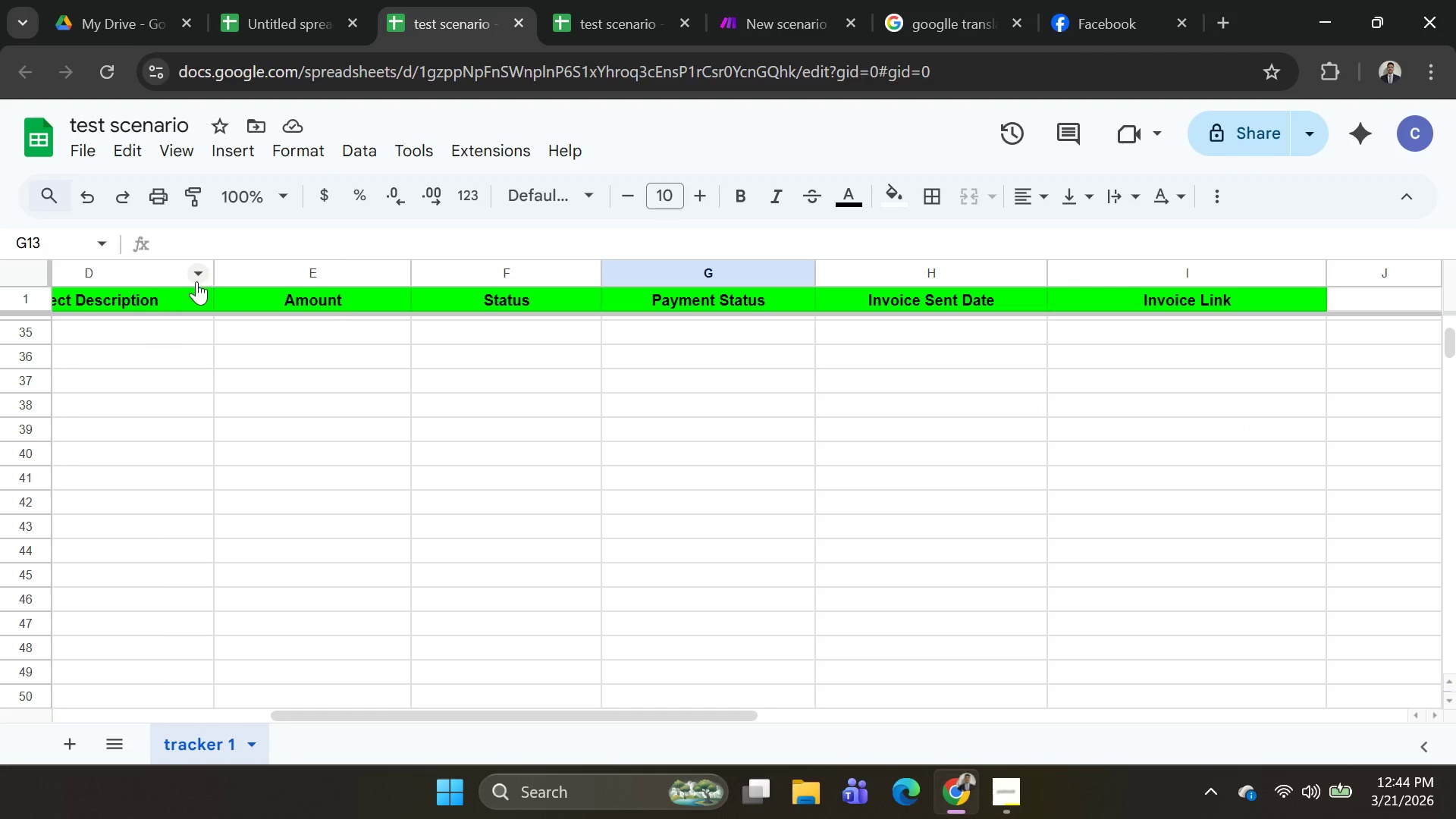 
left_click([171, 292])
 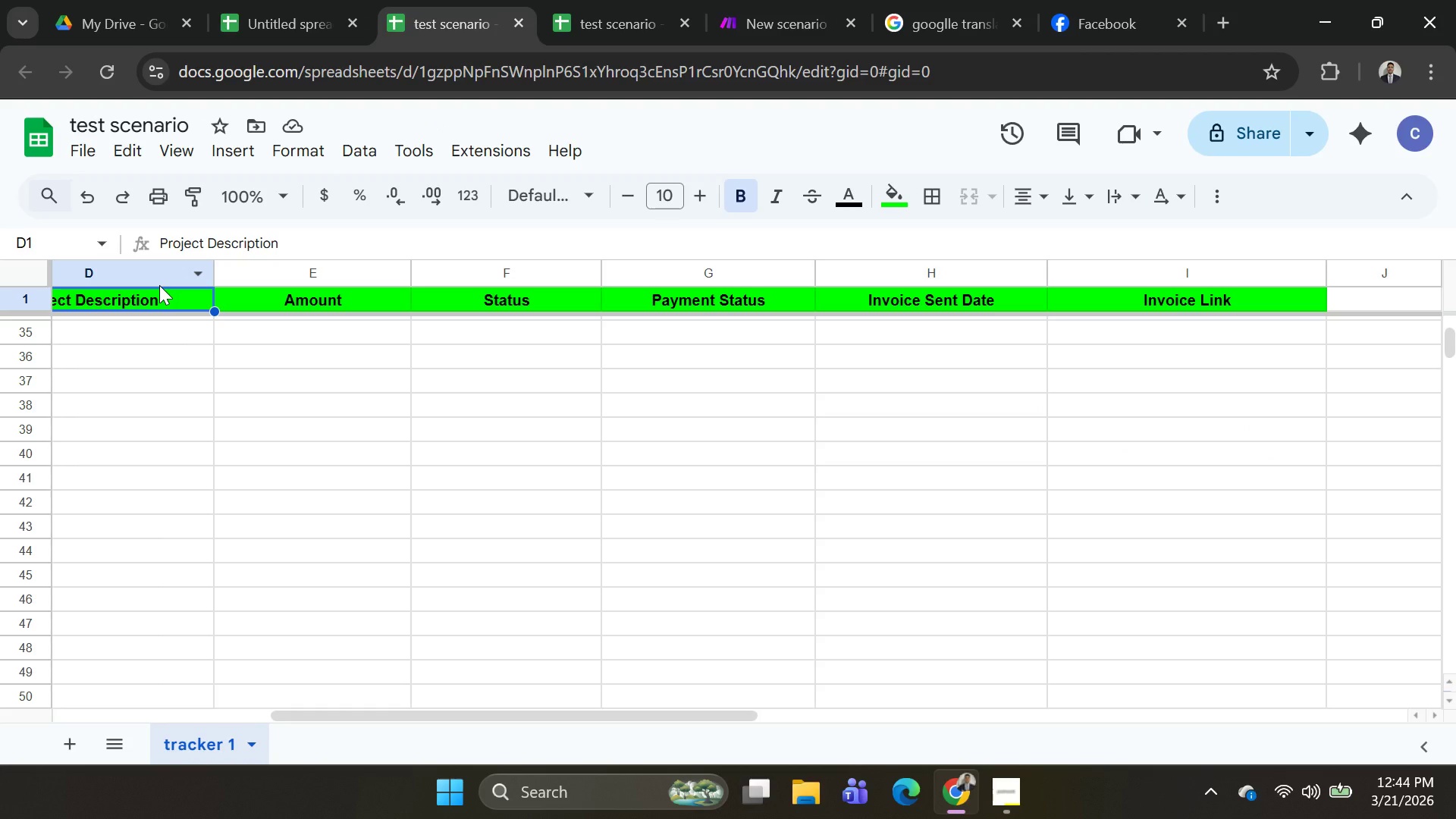 
key(ArrowLeft)
 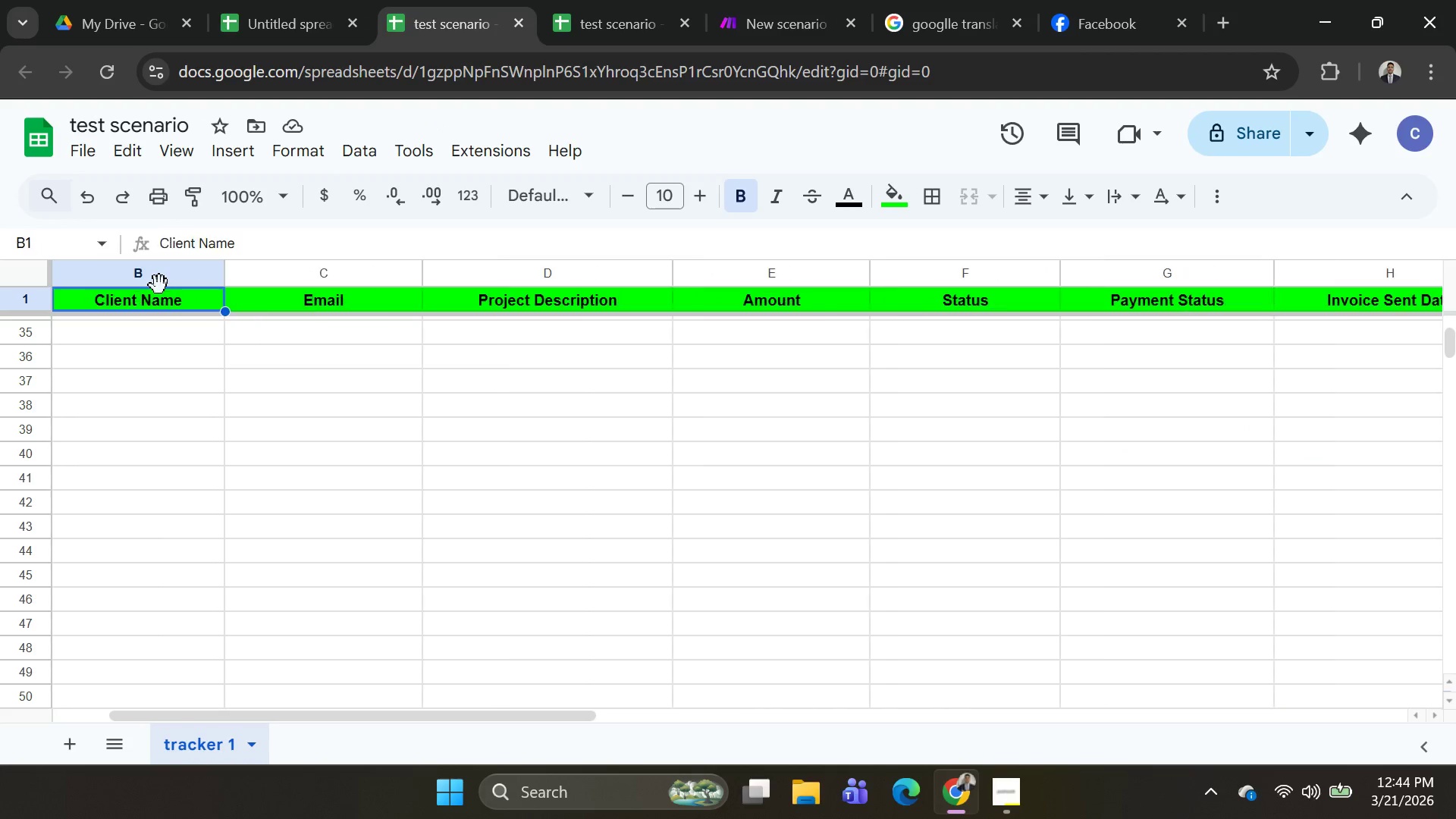 
key(ArrowLeft)
 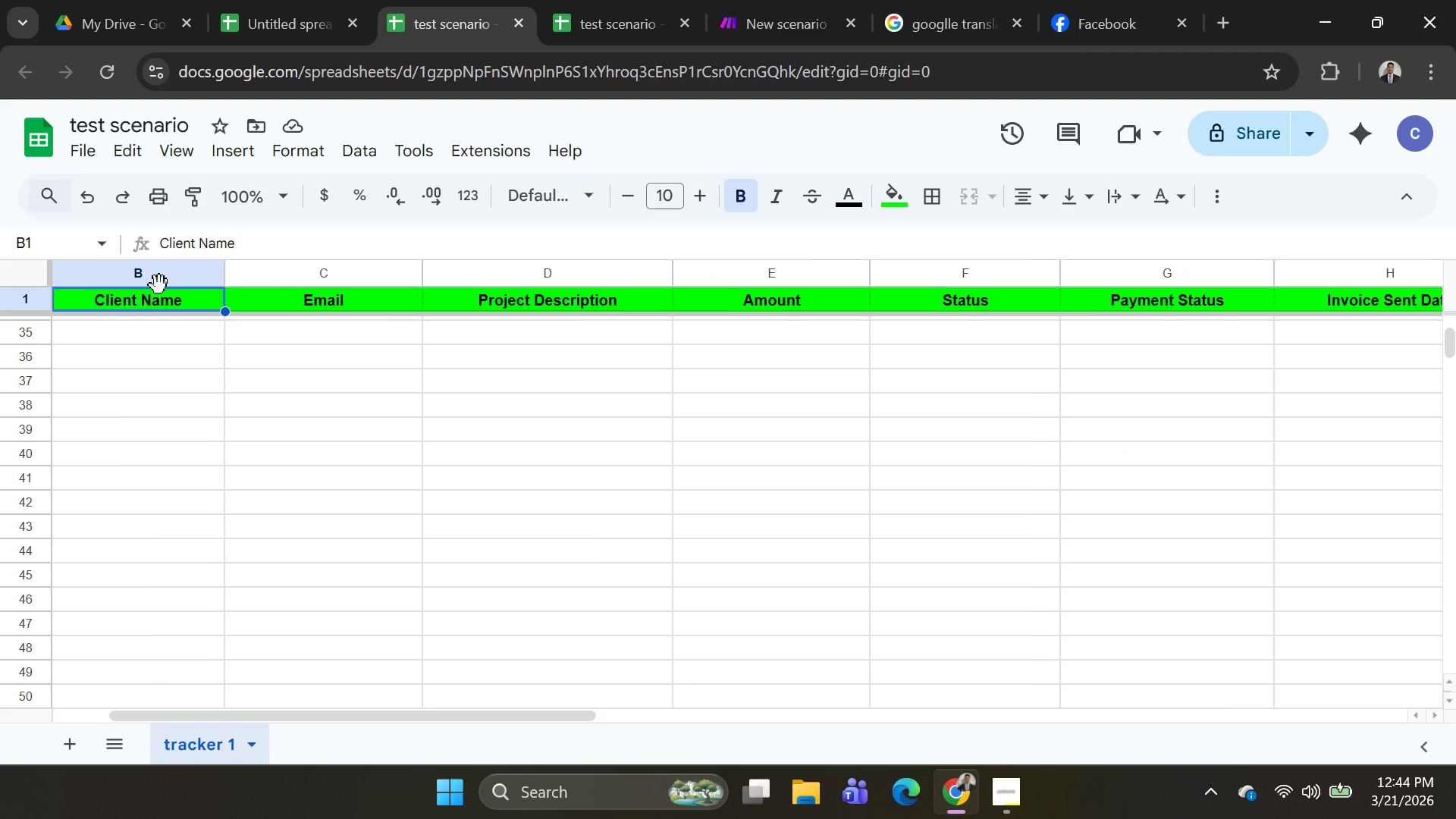 
key(ArrowLeft)
 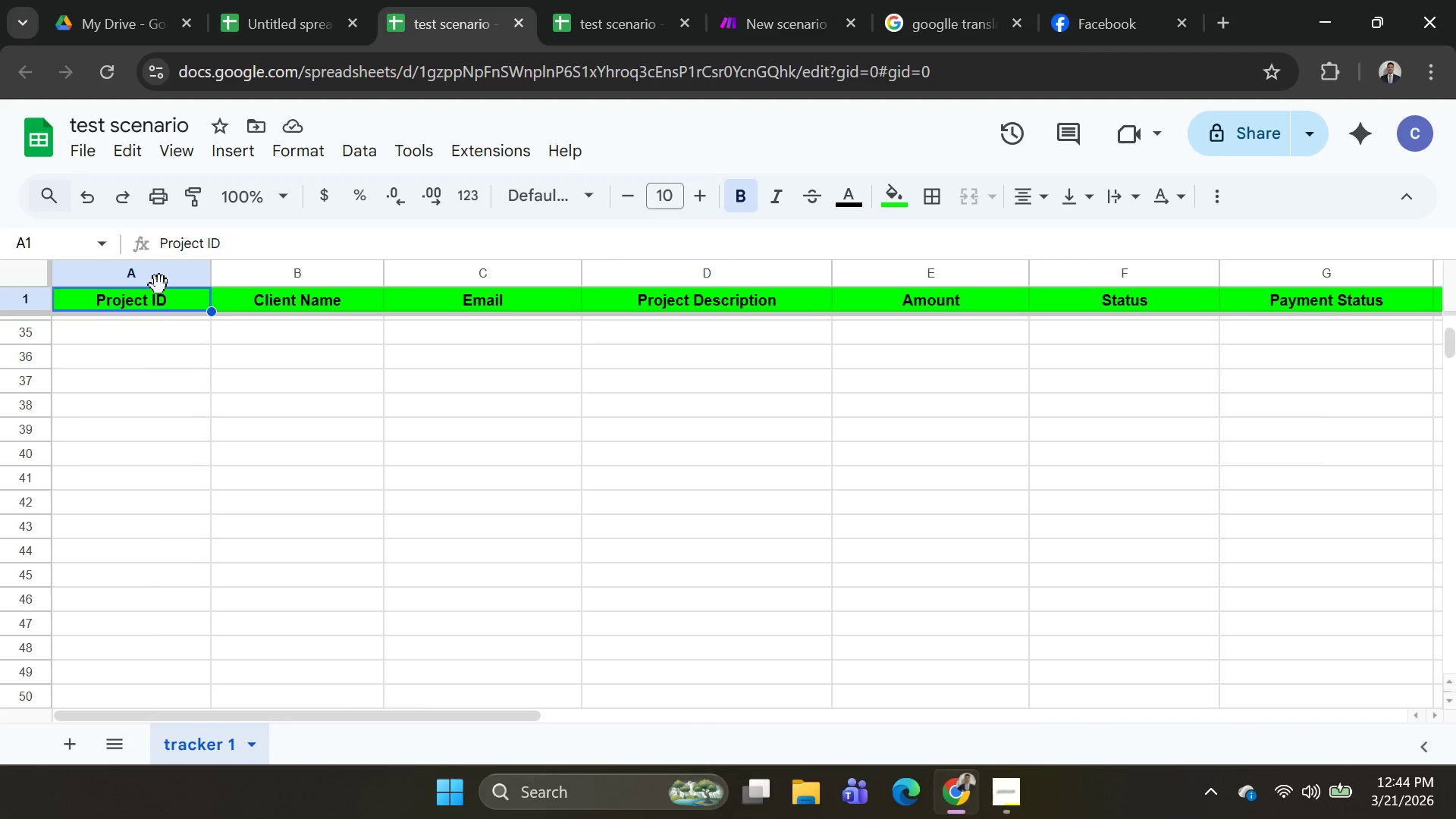 
key(ArrowLeft)
 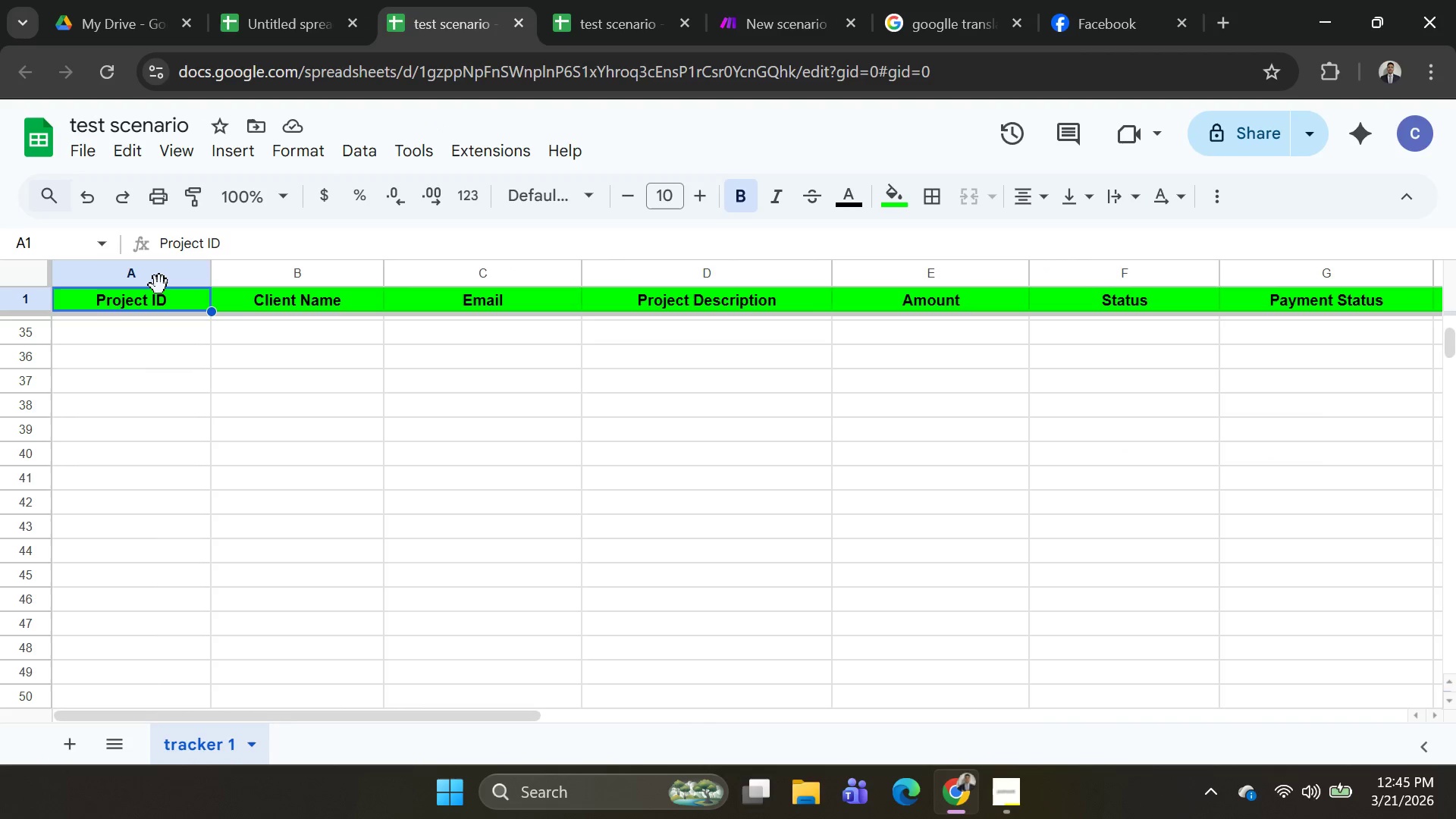 
key(ArrowLeft)
 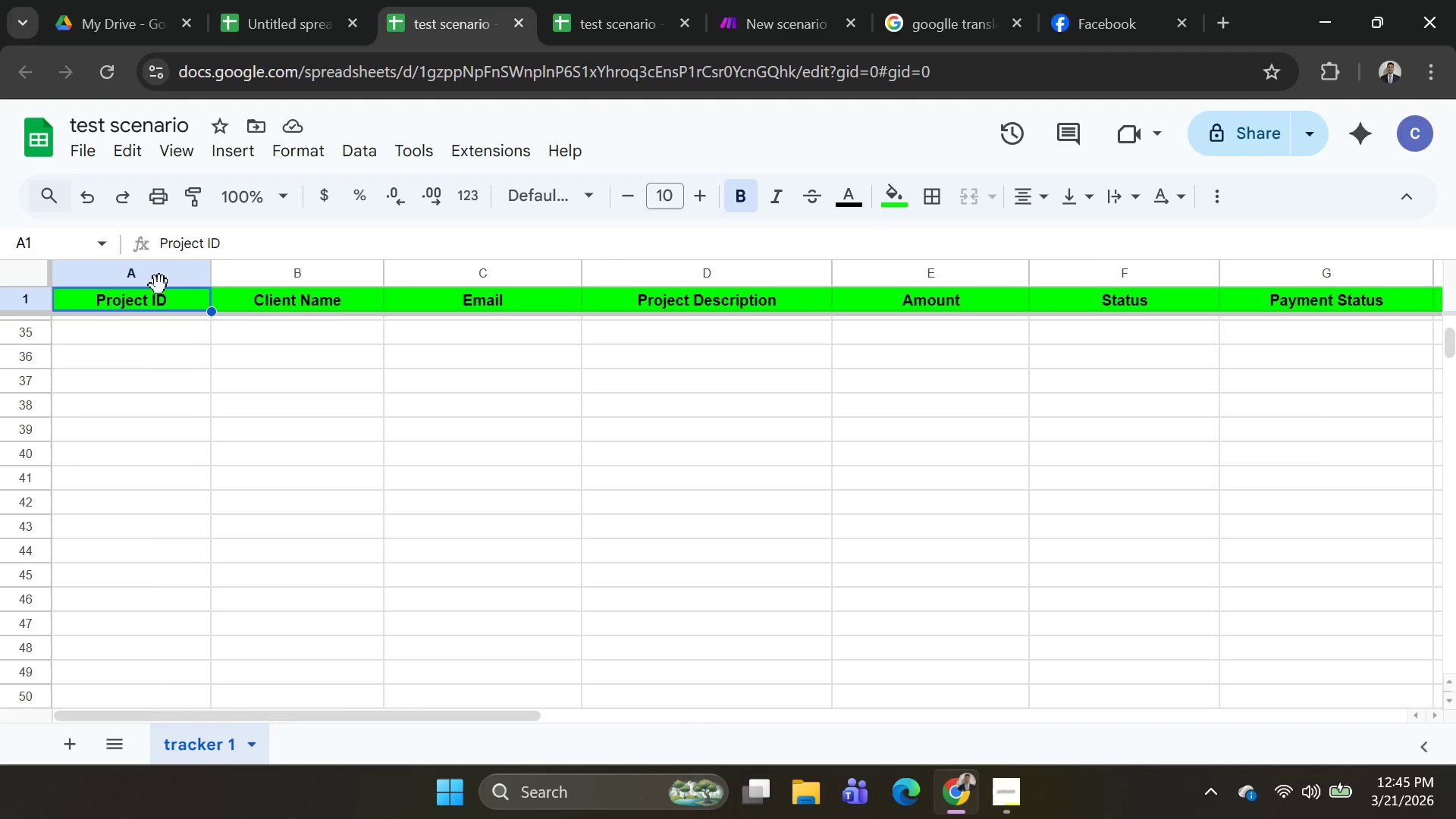 
key(ArrowLeft)
 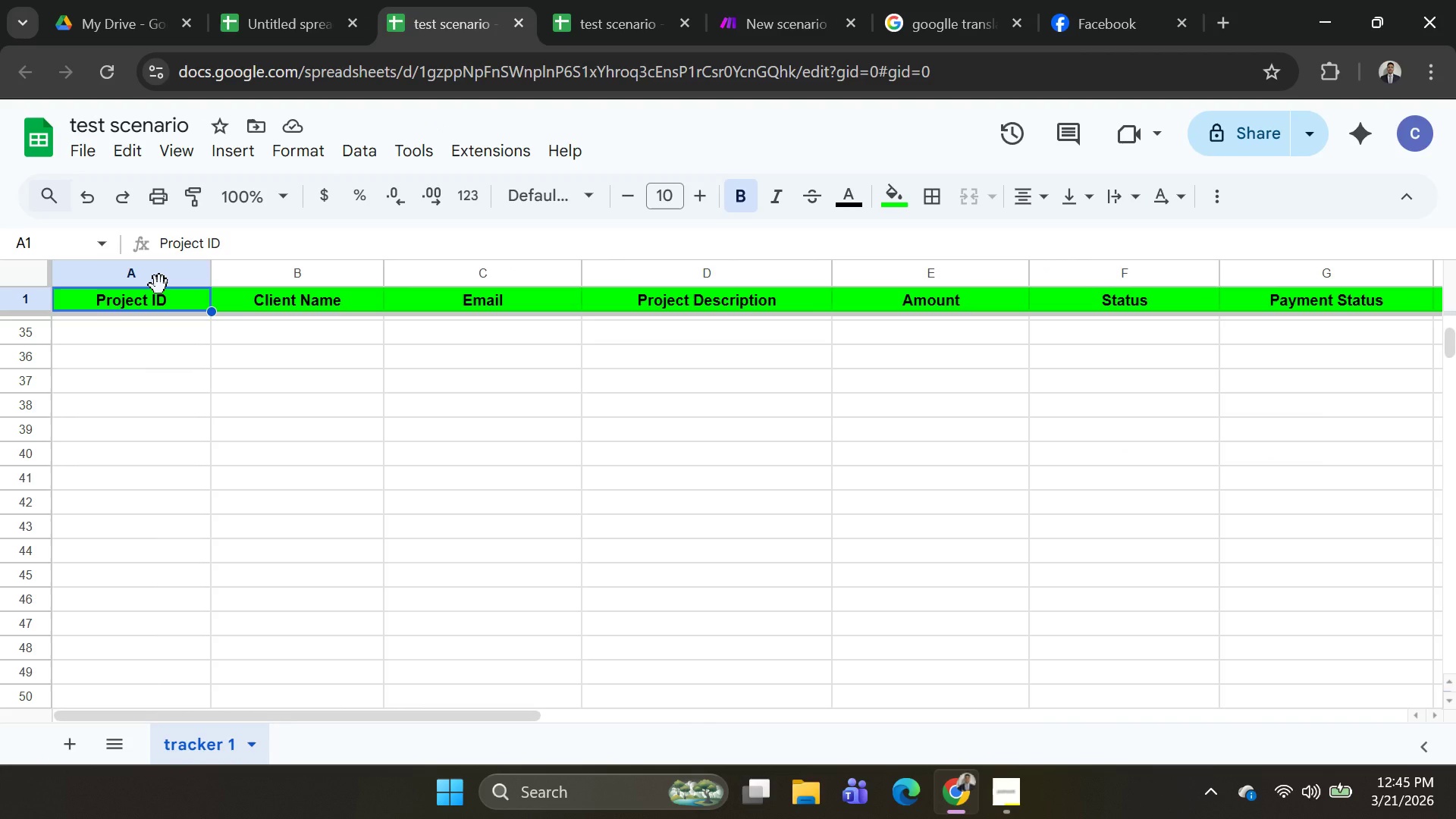 
hold_key(key=ArrowRight, duration=0.42)
 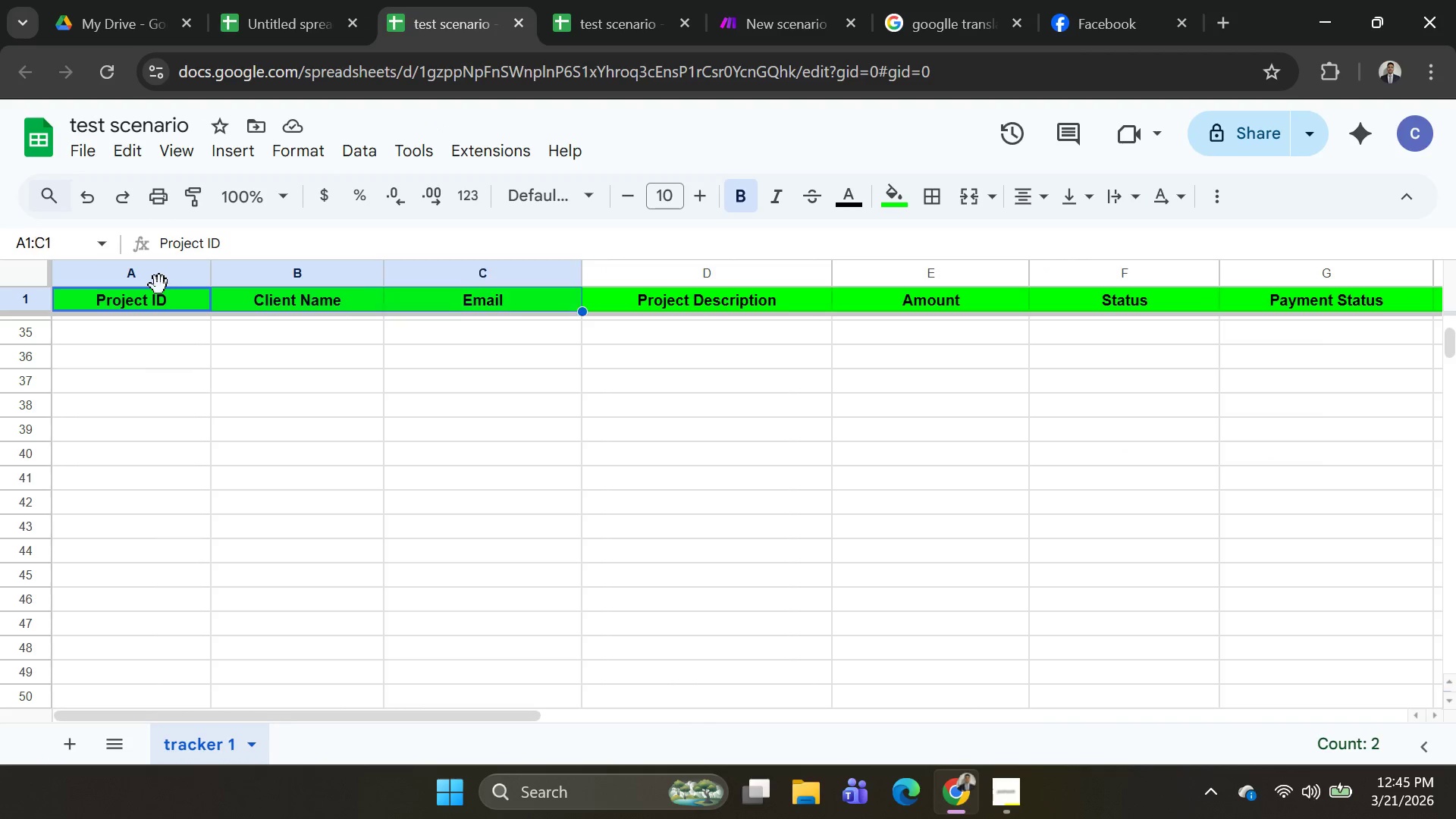 
key(Shift+ArrowRight)
 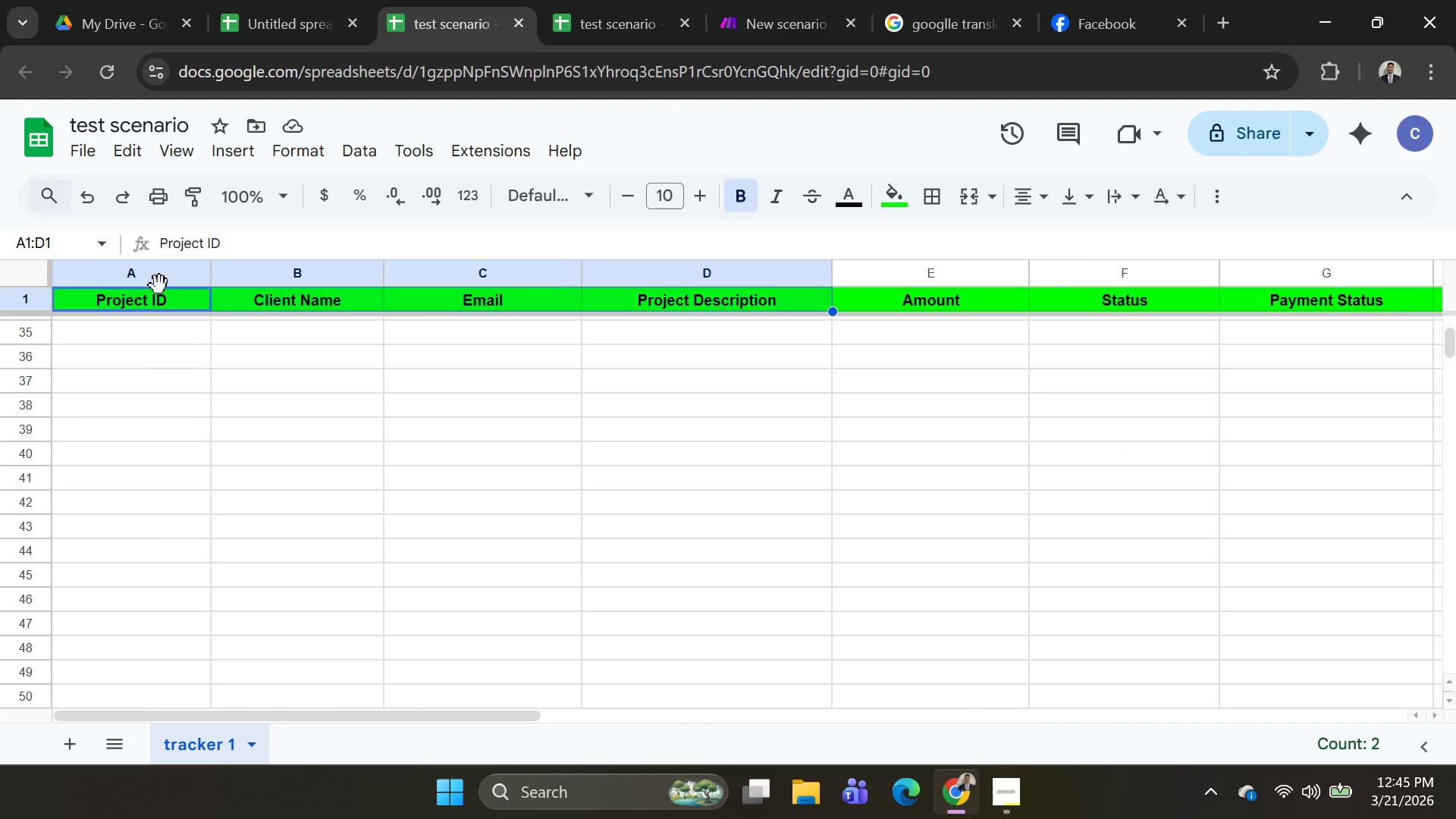 
key(Shift+ArrowRight)
 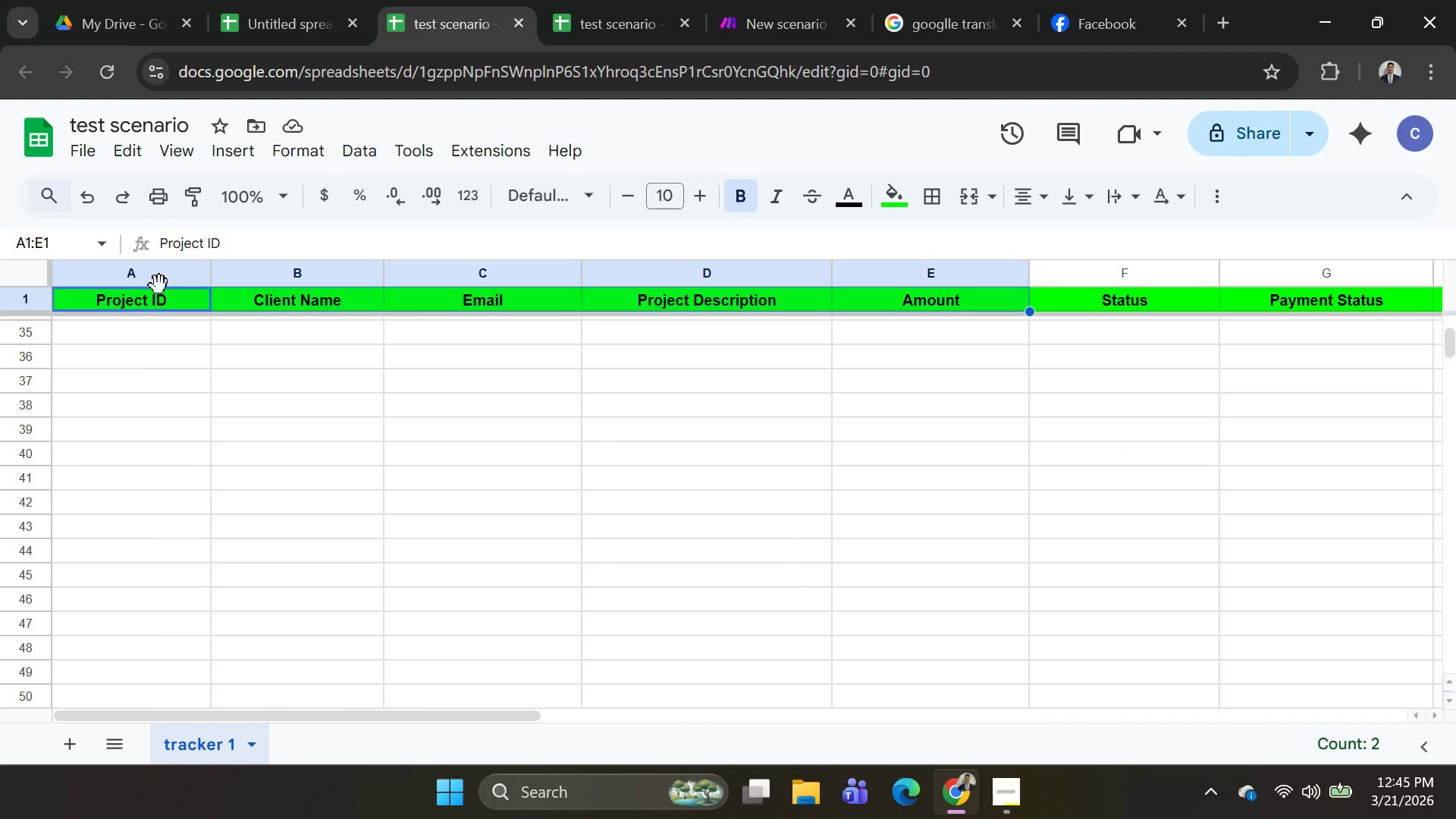 
key(Shift+ArrowRight)
 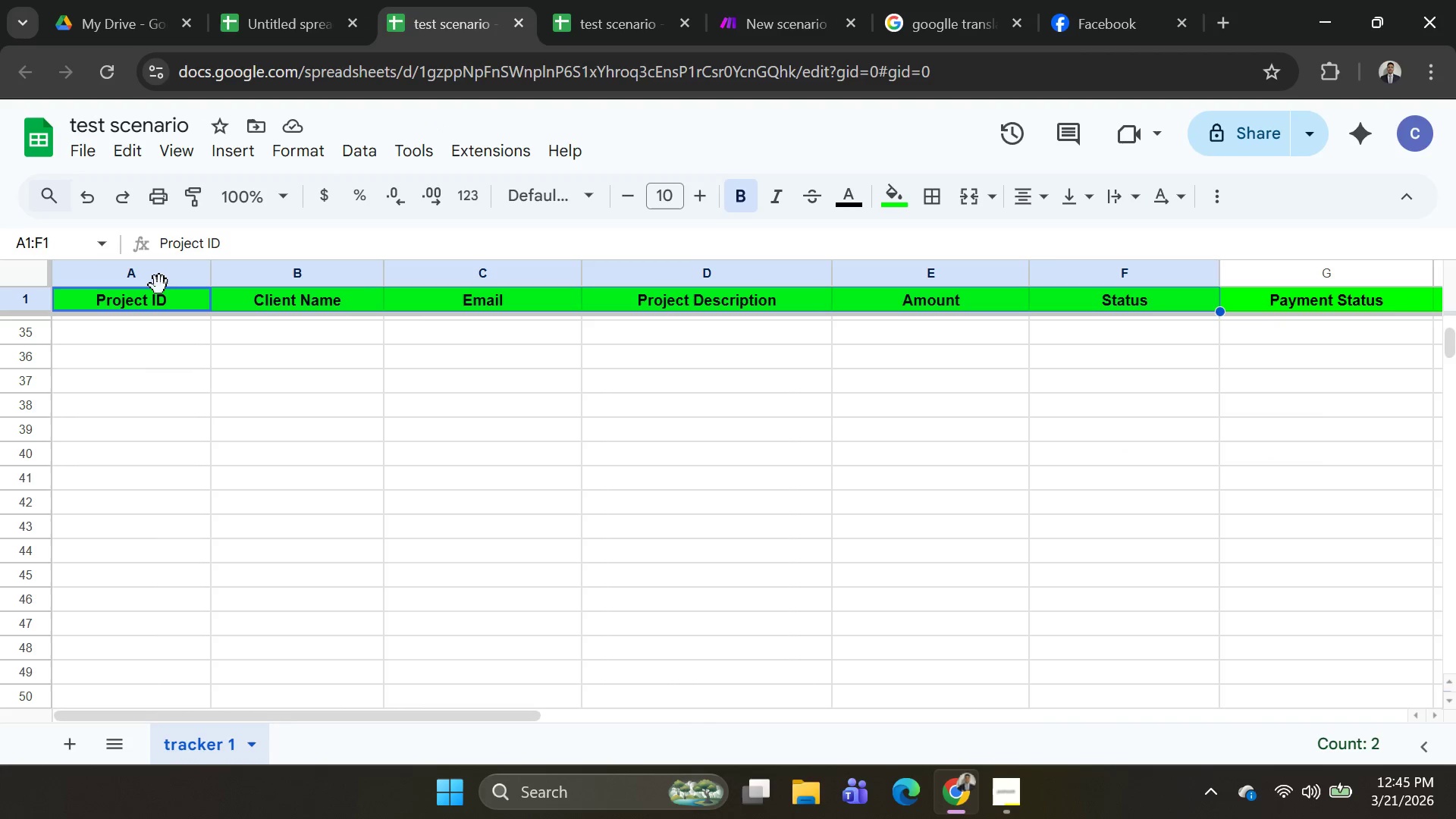 
key(Shift+ArrowRight)
 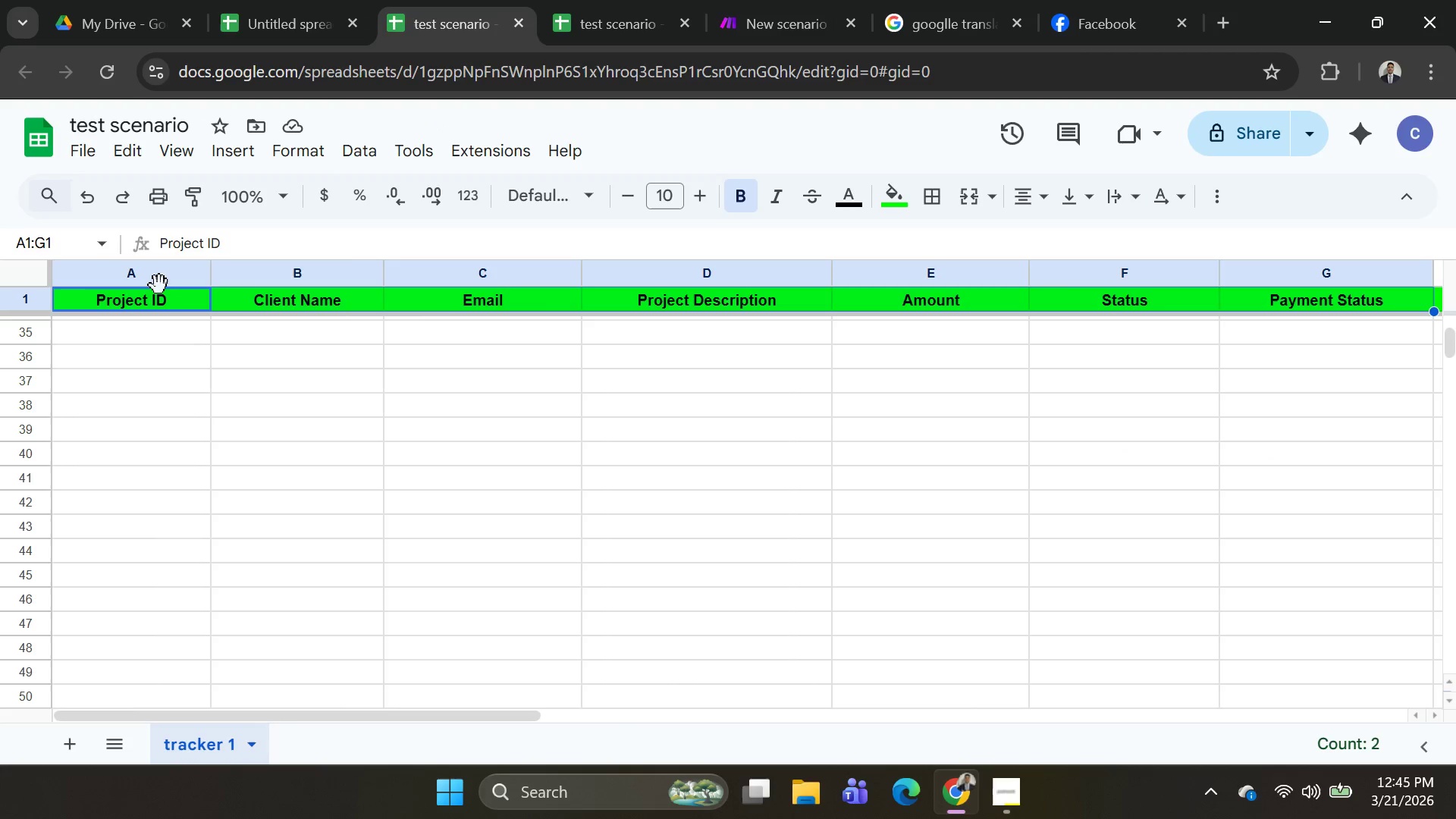 
key(Shift+ArrowRight)
 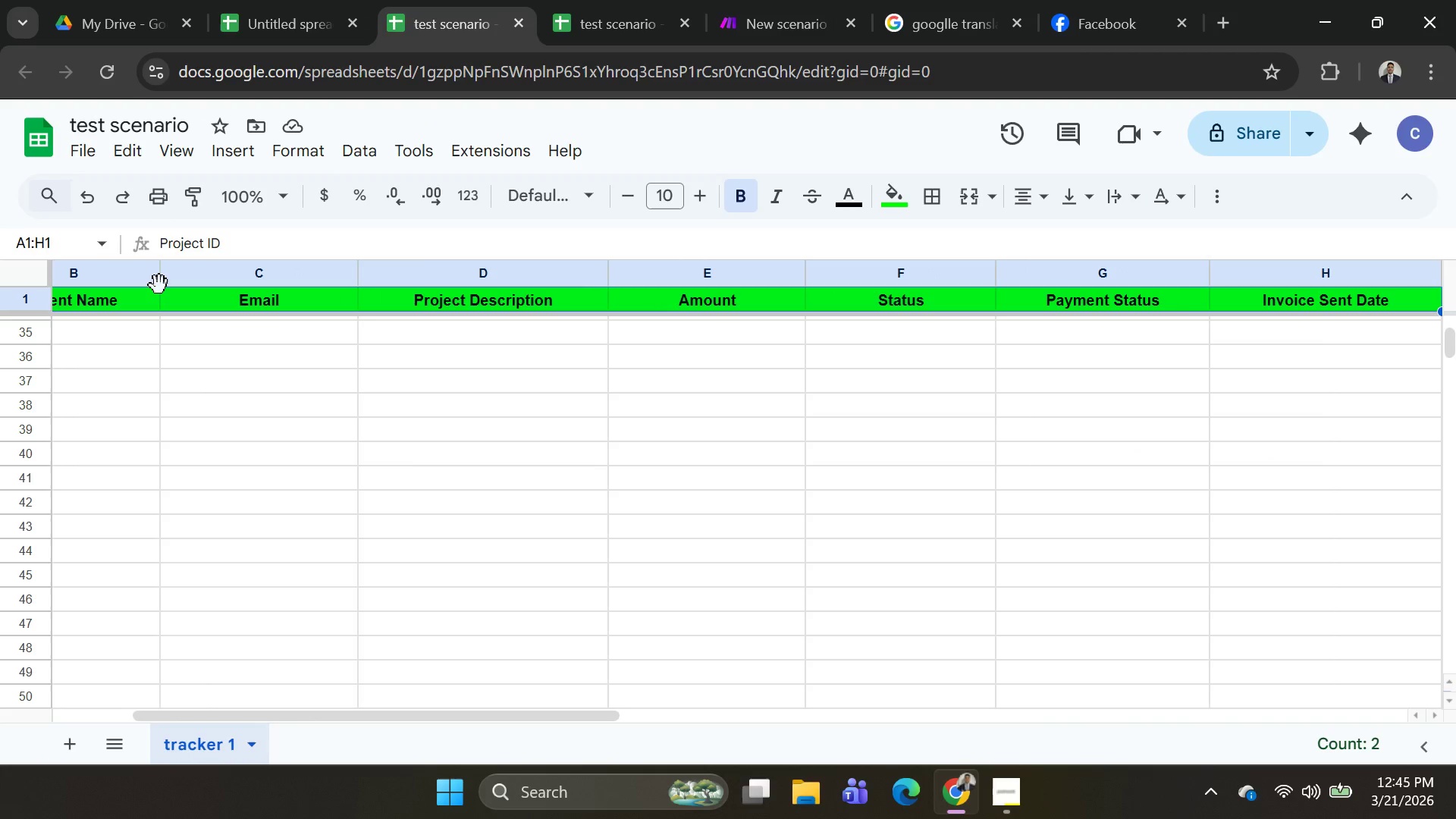 
key(Shift+ArrowRight)
 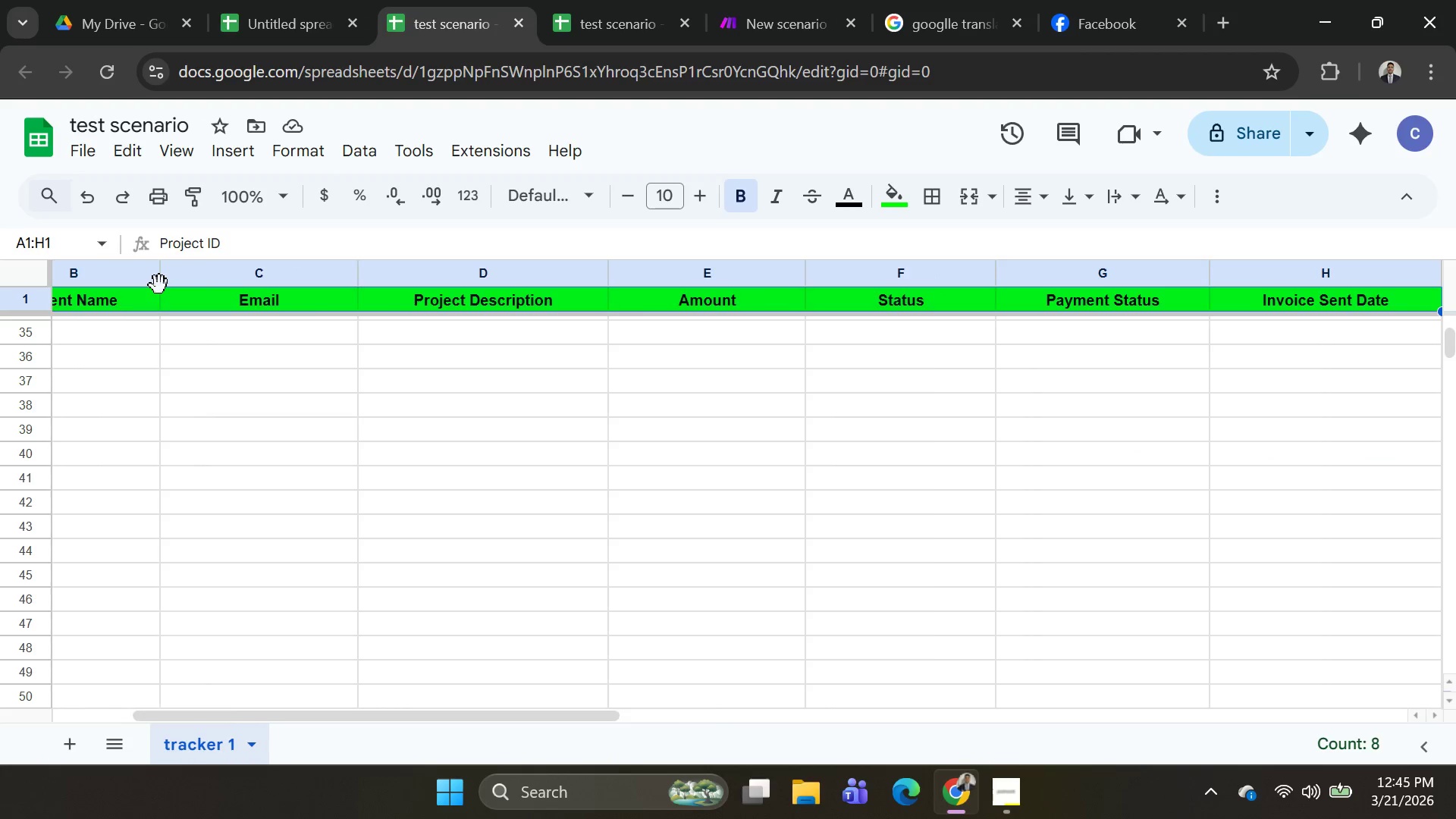 
key(Shift+ArrowRight)
 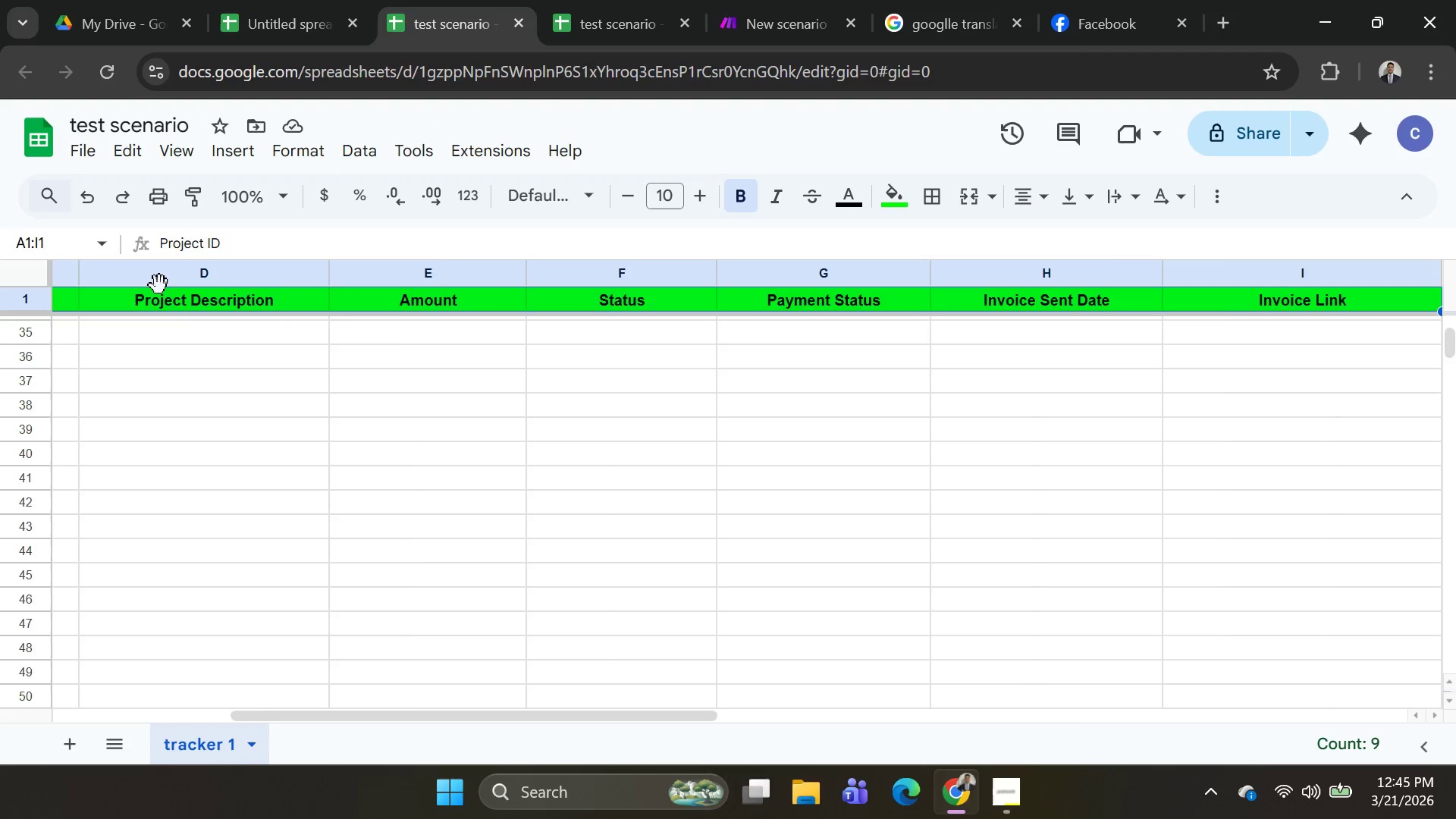 
key(Shift+ArrowRight)
 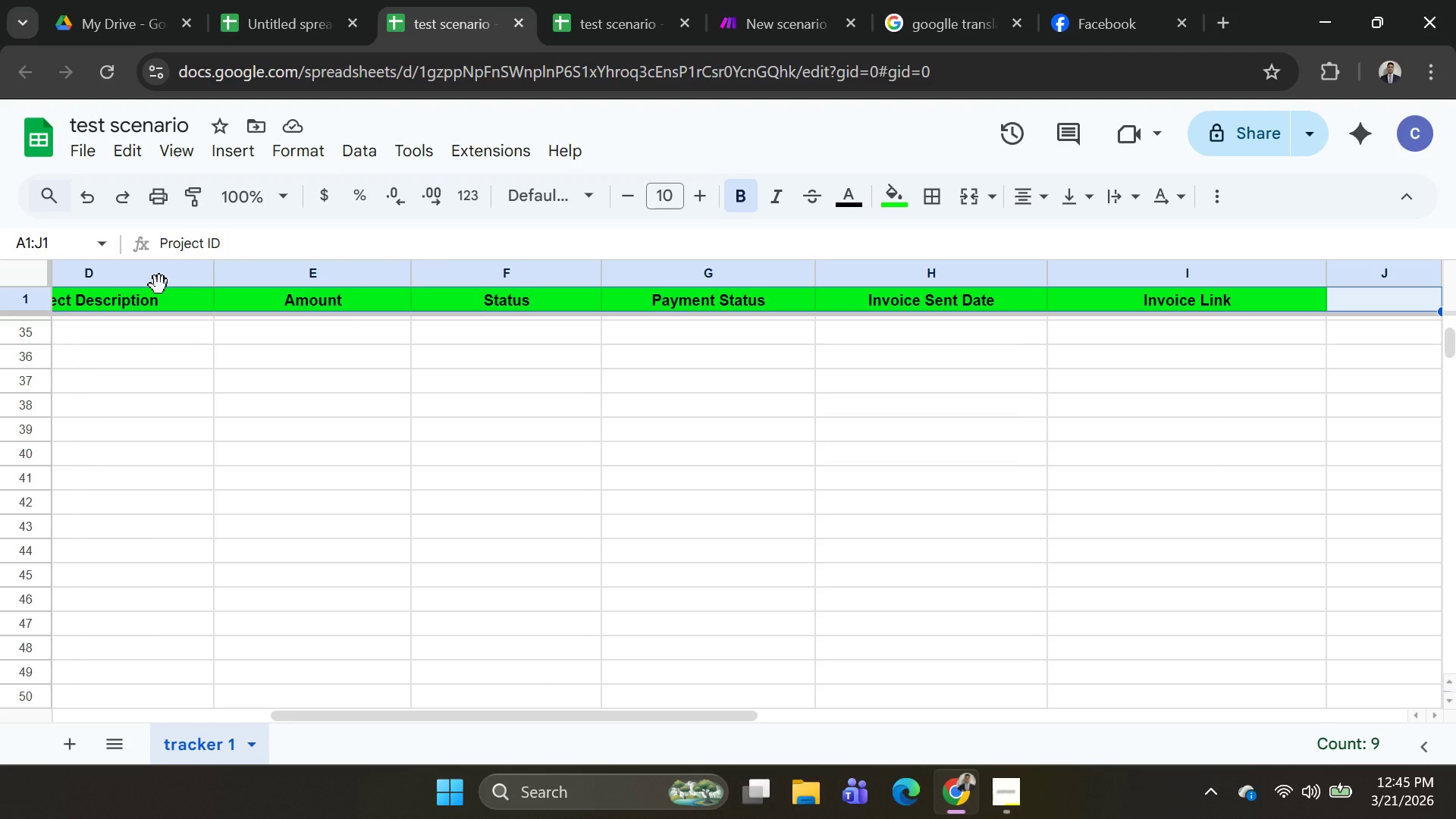 
key(Shift+ArrowLeft)
 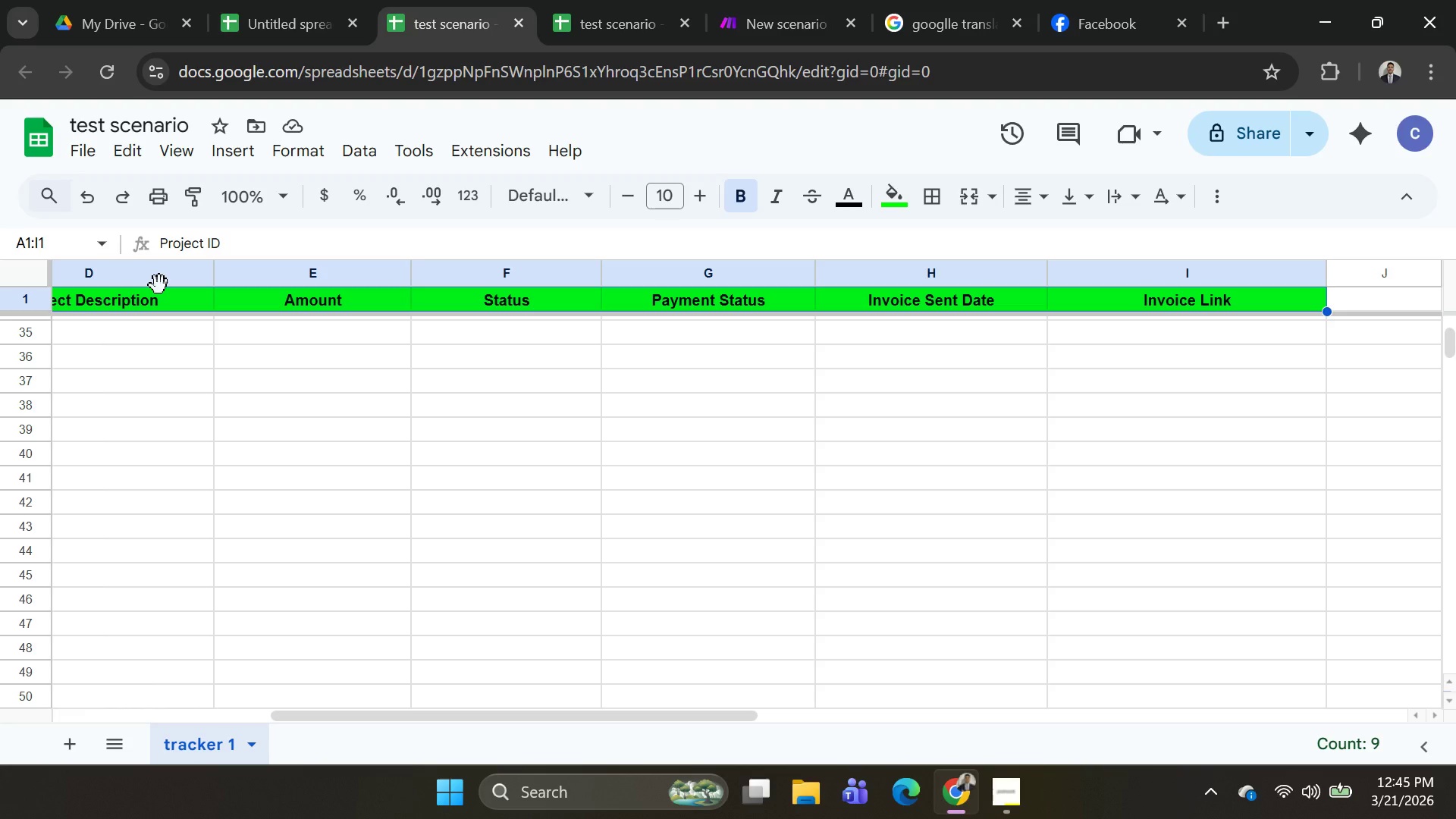 
key(Control+C)
 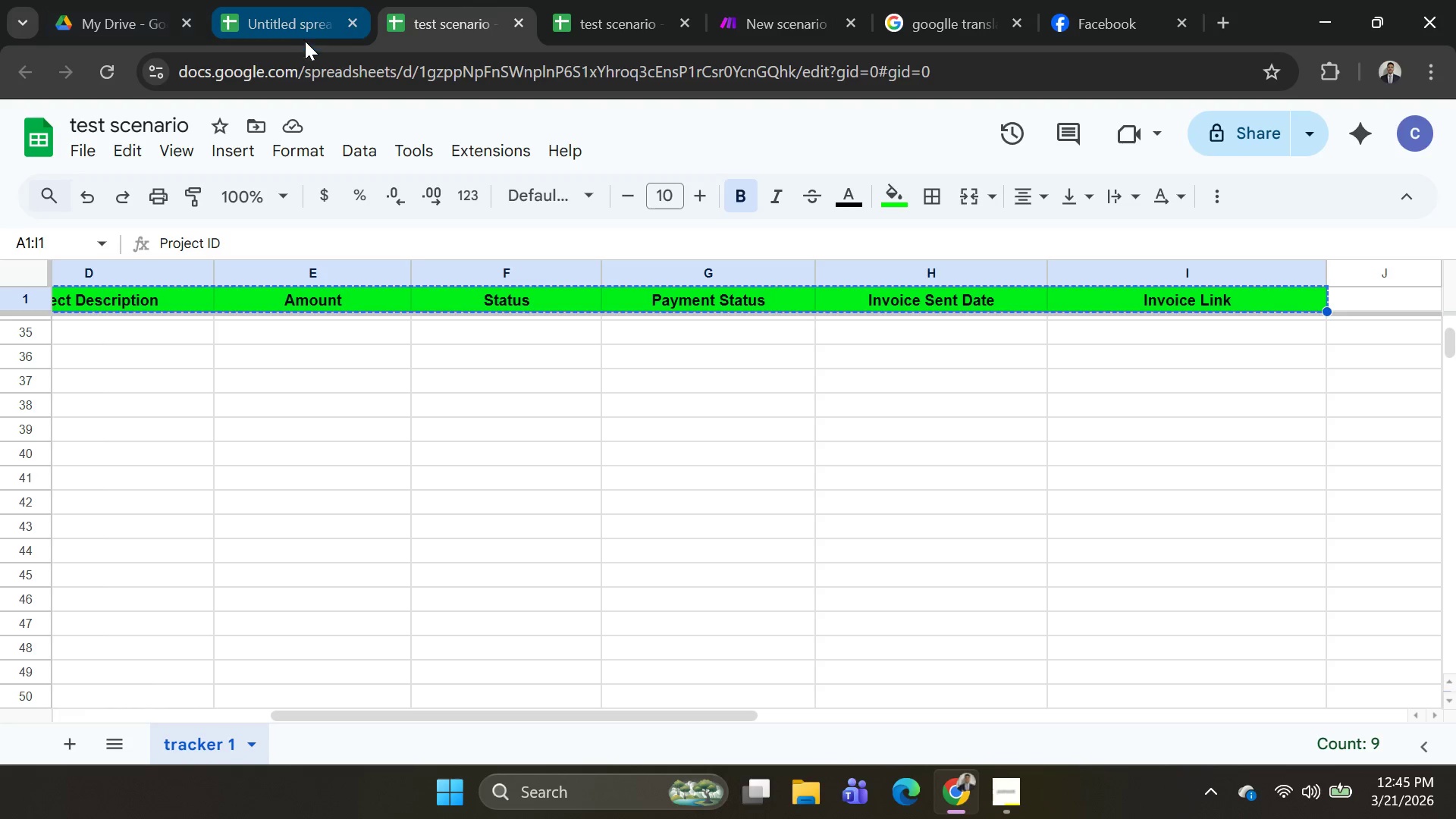 
left_click([278, 16])
 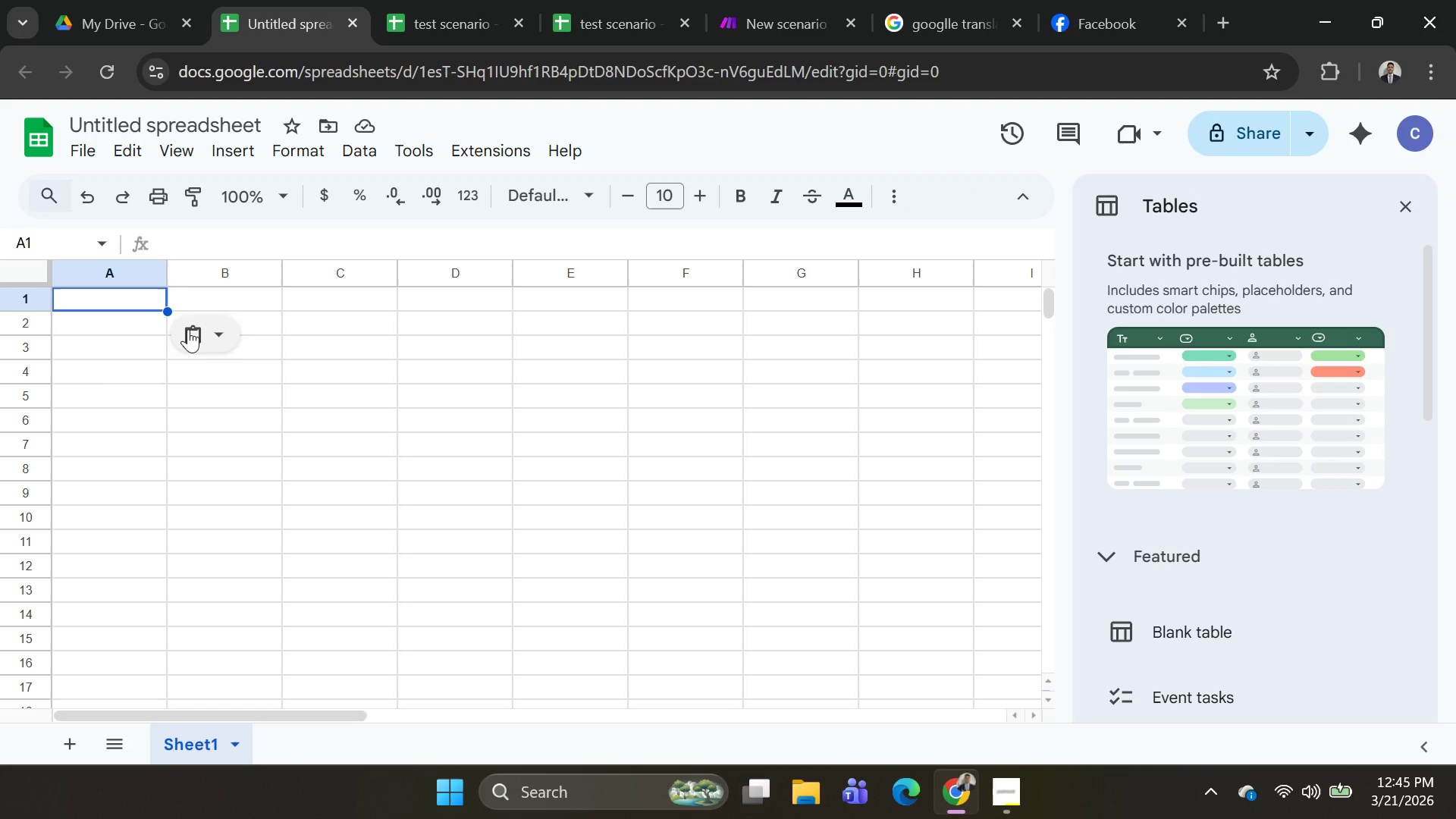 
key(Control+V)
 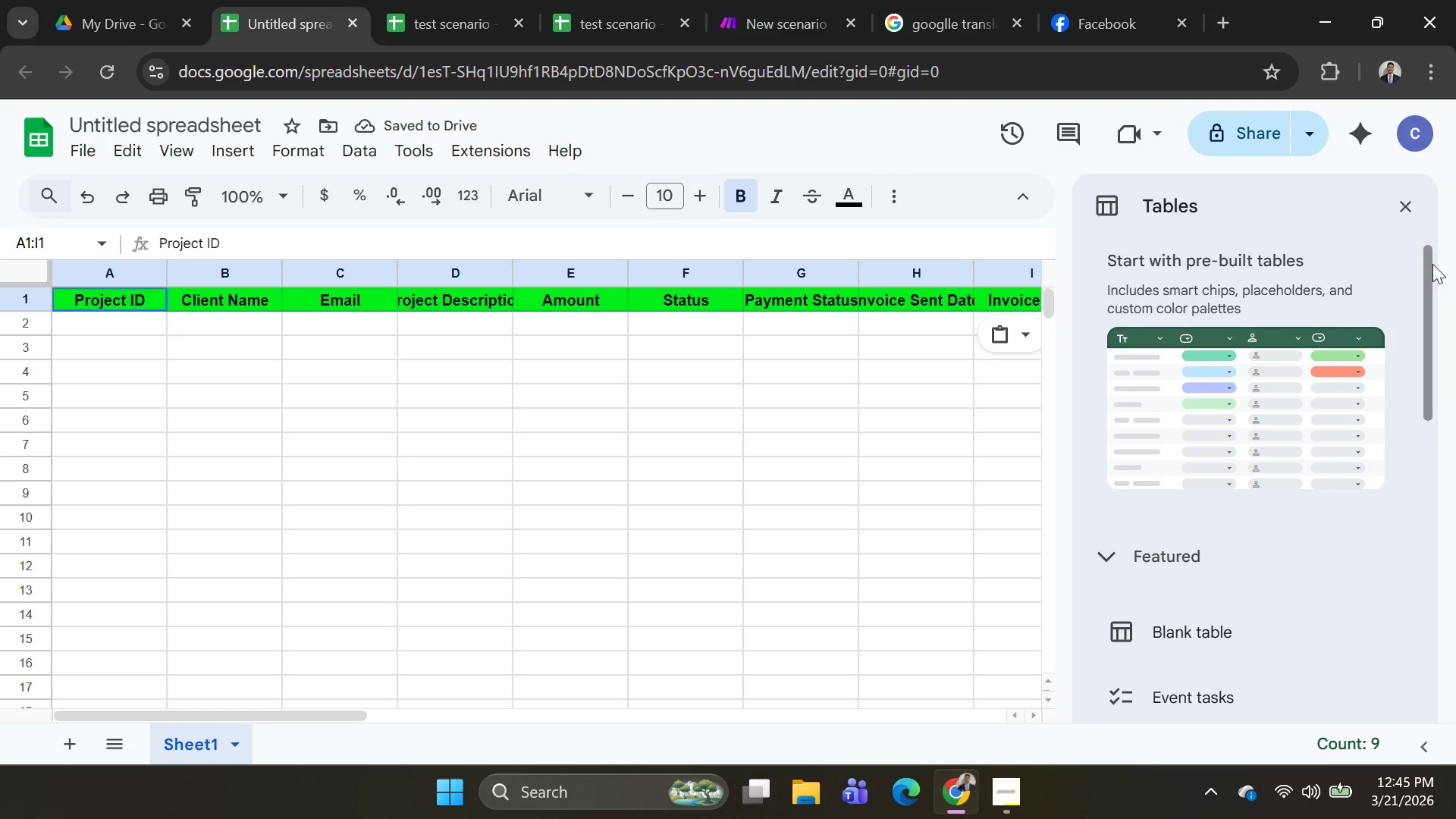 
left_click([1404, 206])
 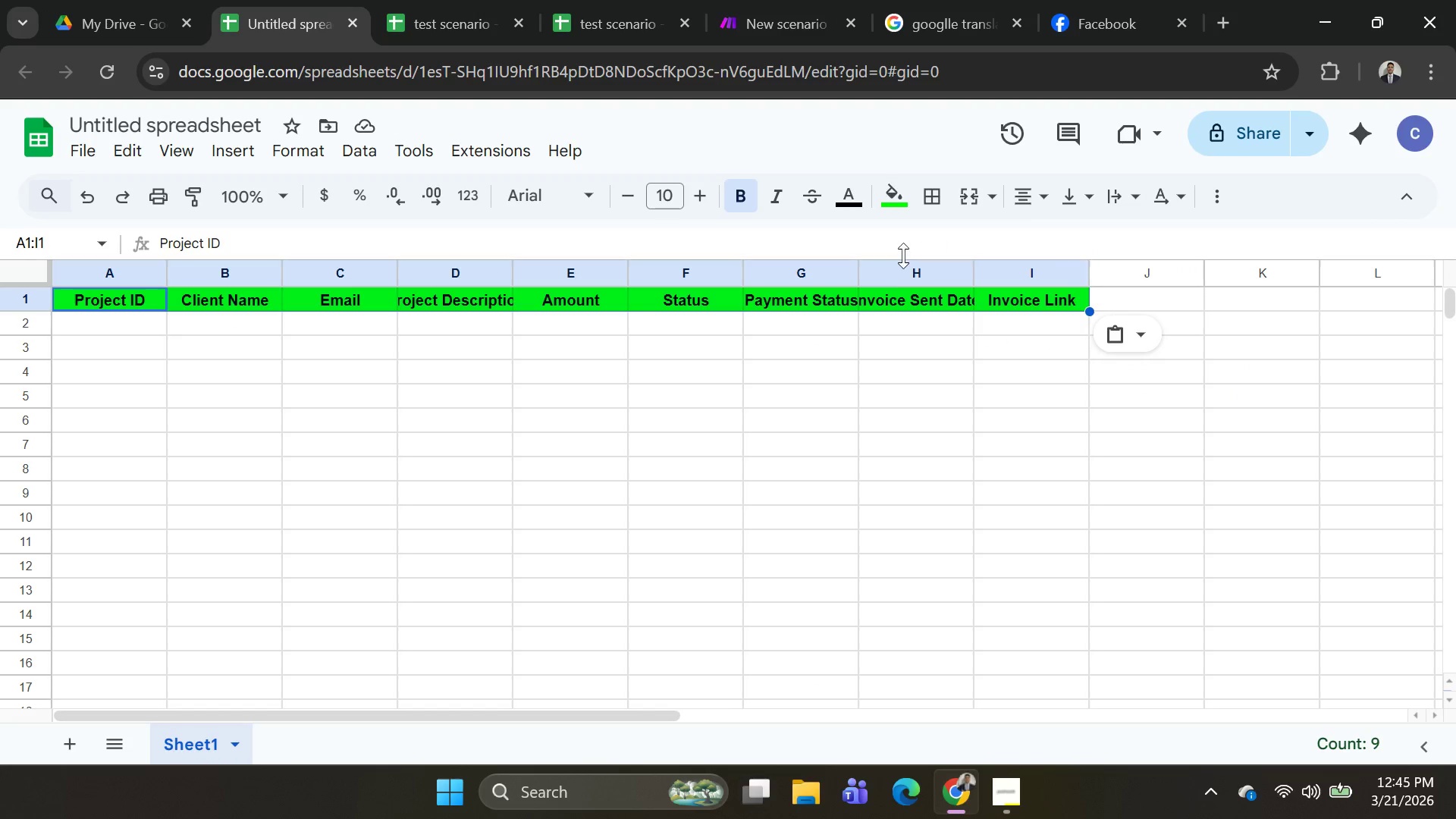 
scroll: coordinate [746, 427], scroll_direction: up, amount: 2.0
 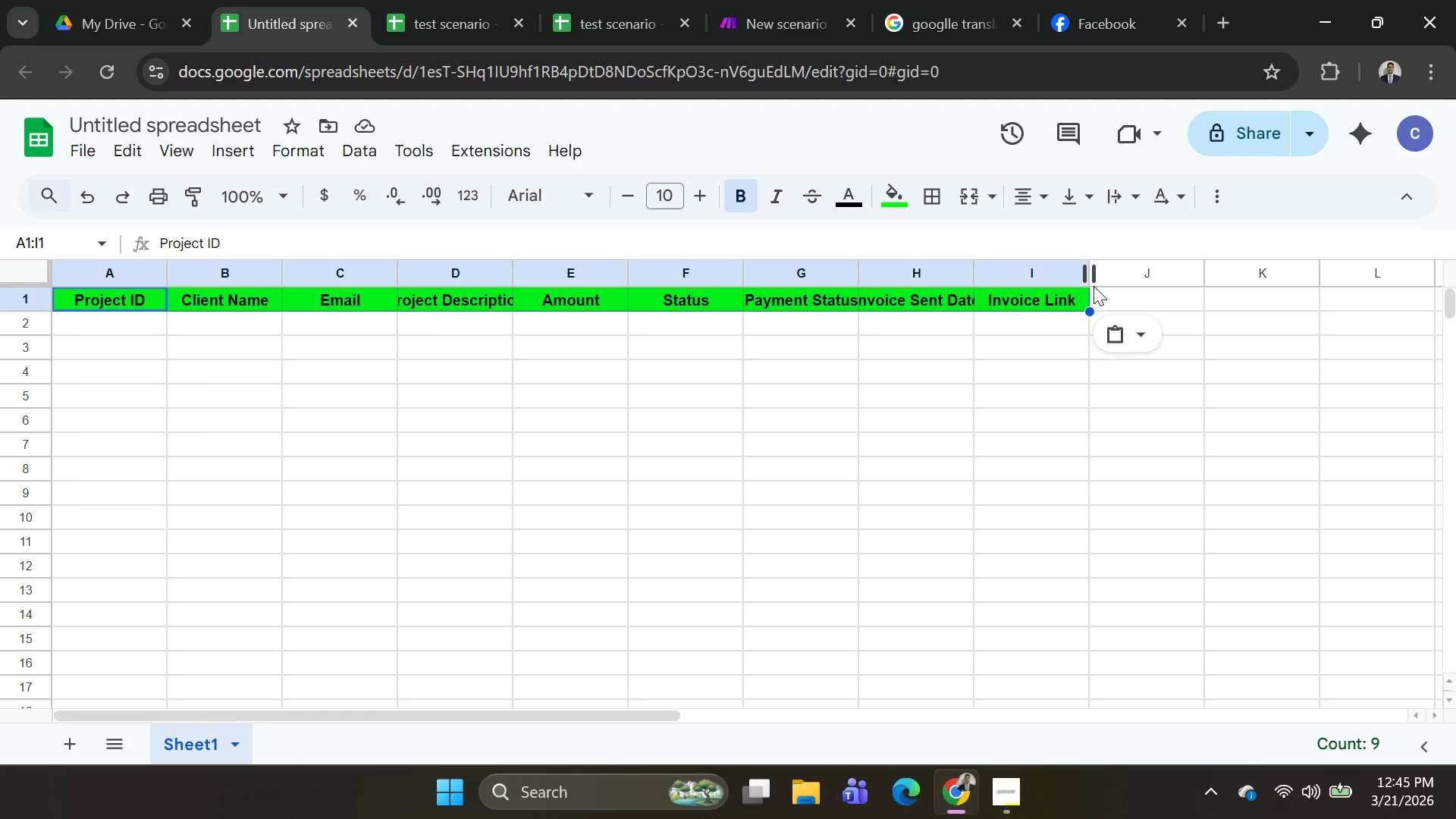 
left_click_drag(start_coordinate=[1087, 271], to_coordinate=[1197, 285])
 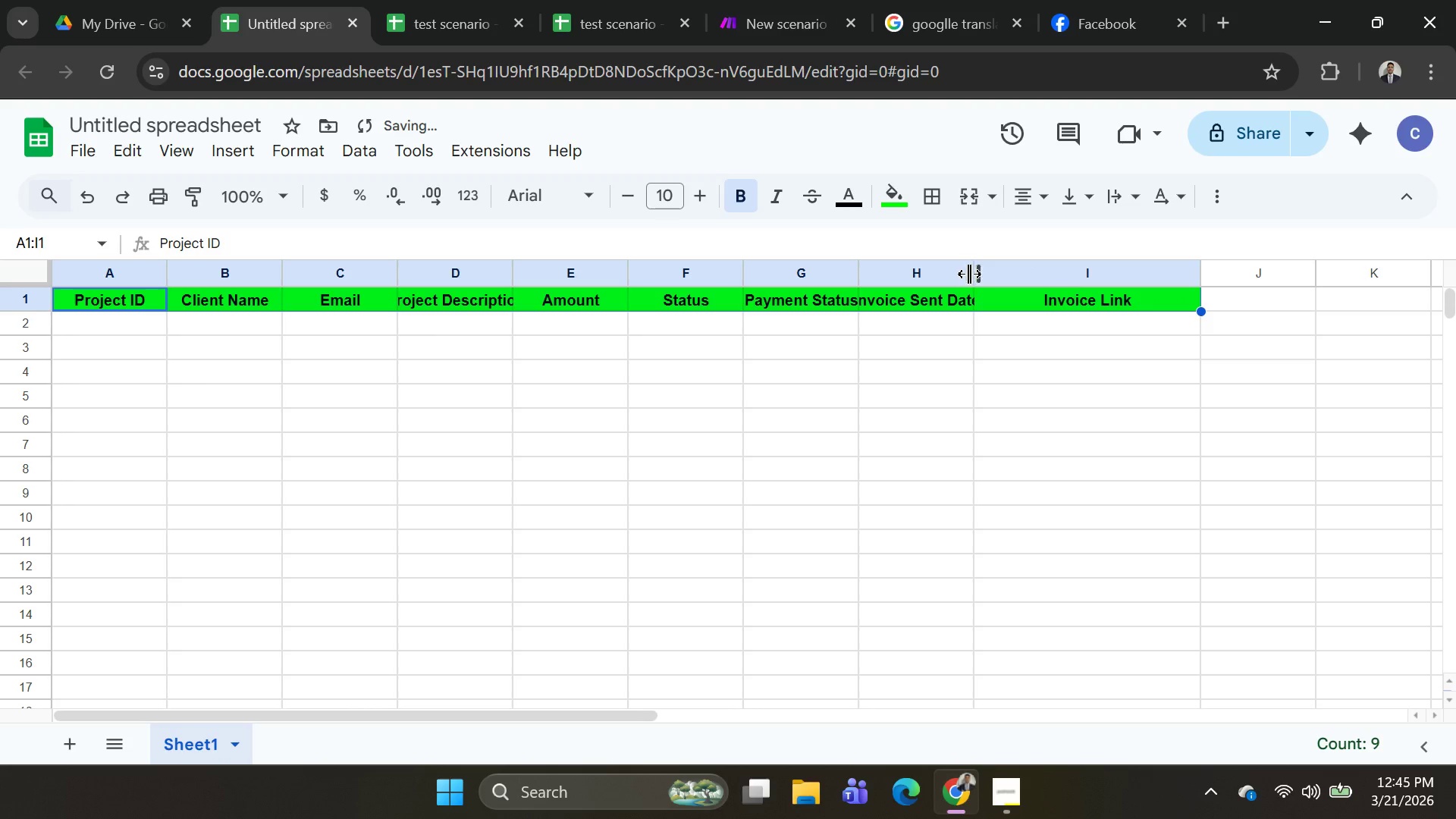 
scroll: coordinate [551, 551], scroll_direction: up, amount: 1.0
 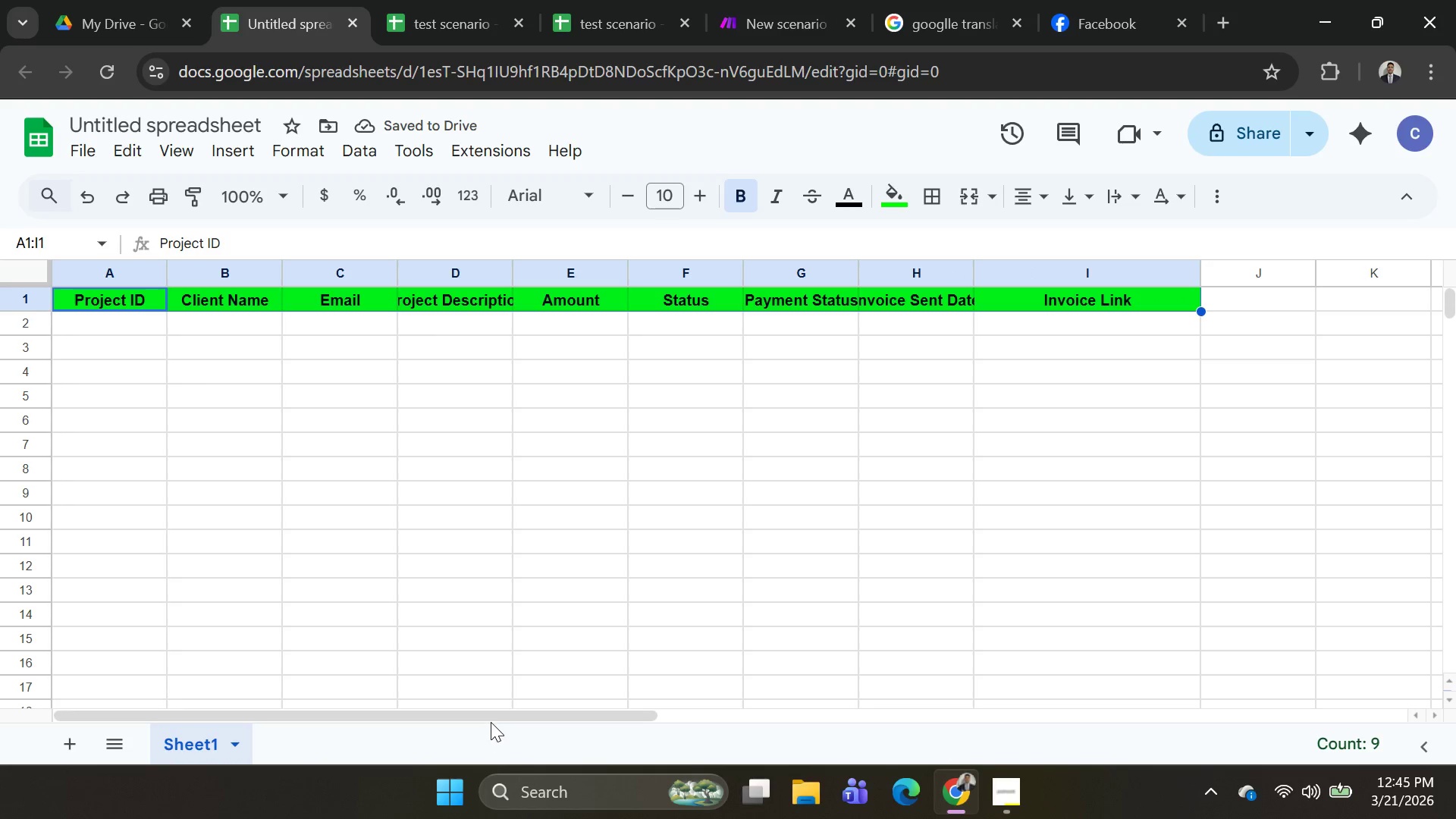 
left_click_drag(start_coordinate=[491, 708], to_coordinate=[435, 691])
 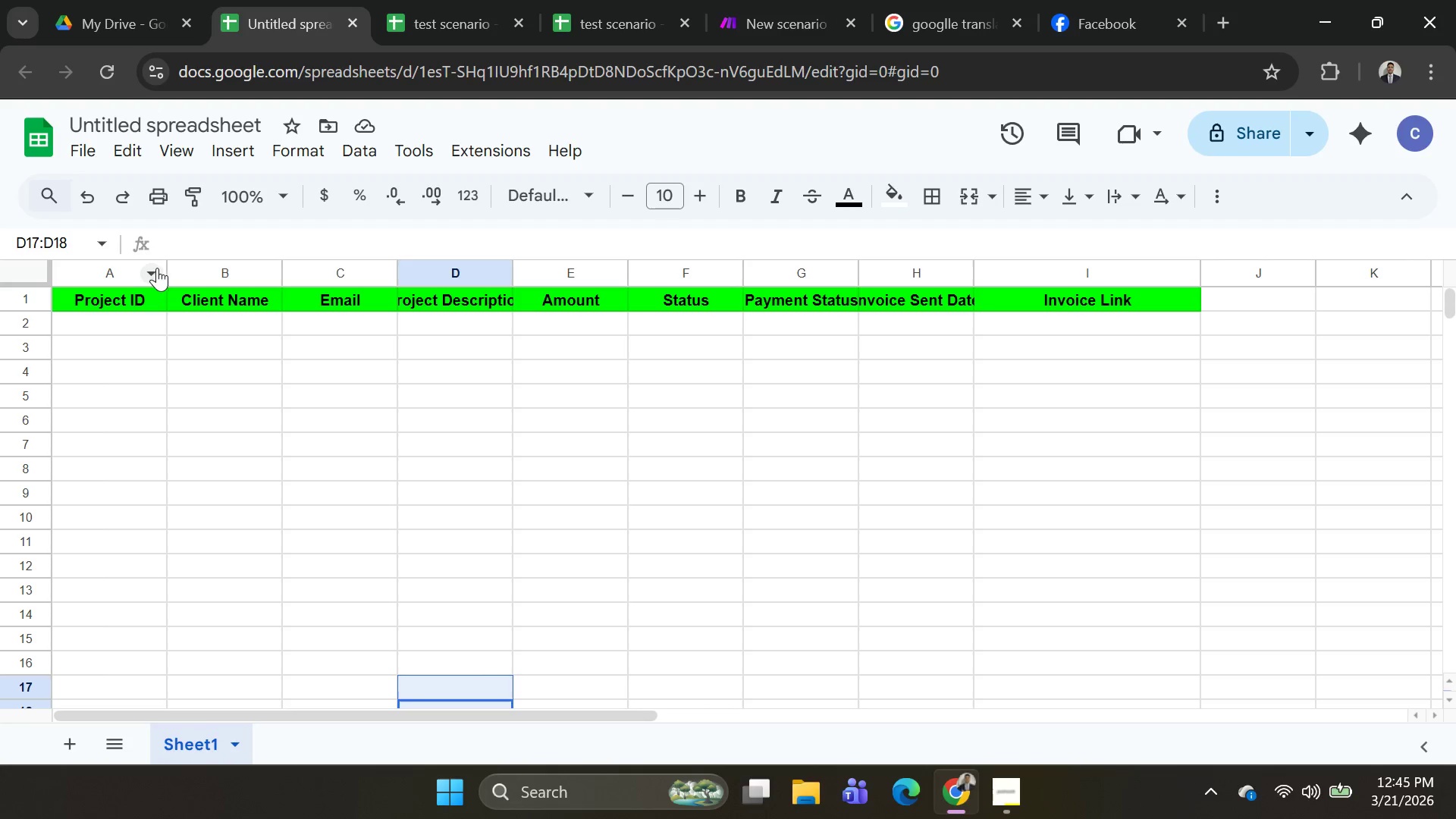 
left_click_drag(start_coordinate=[167, 268], to_coordinate=[281, 271])
 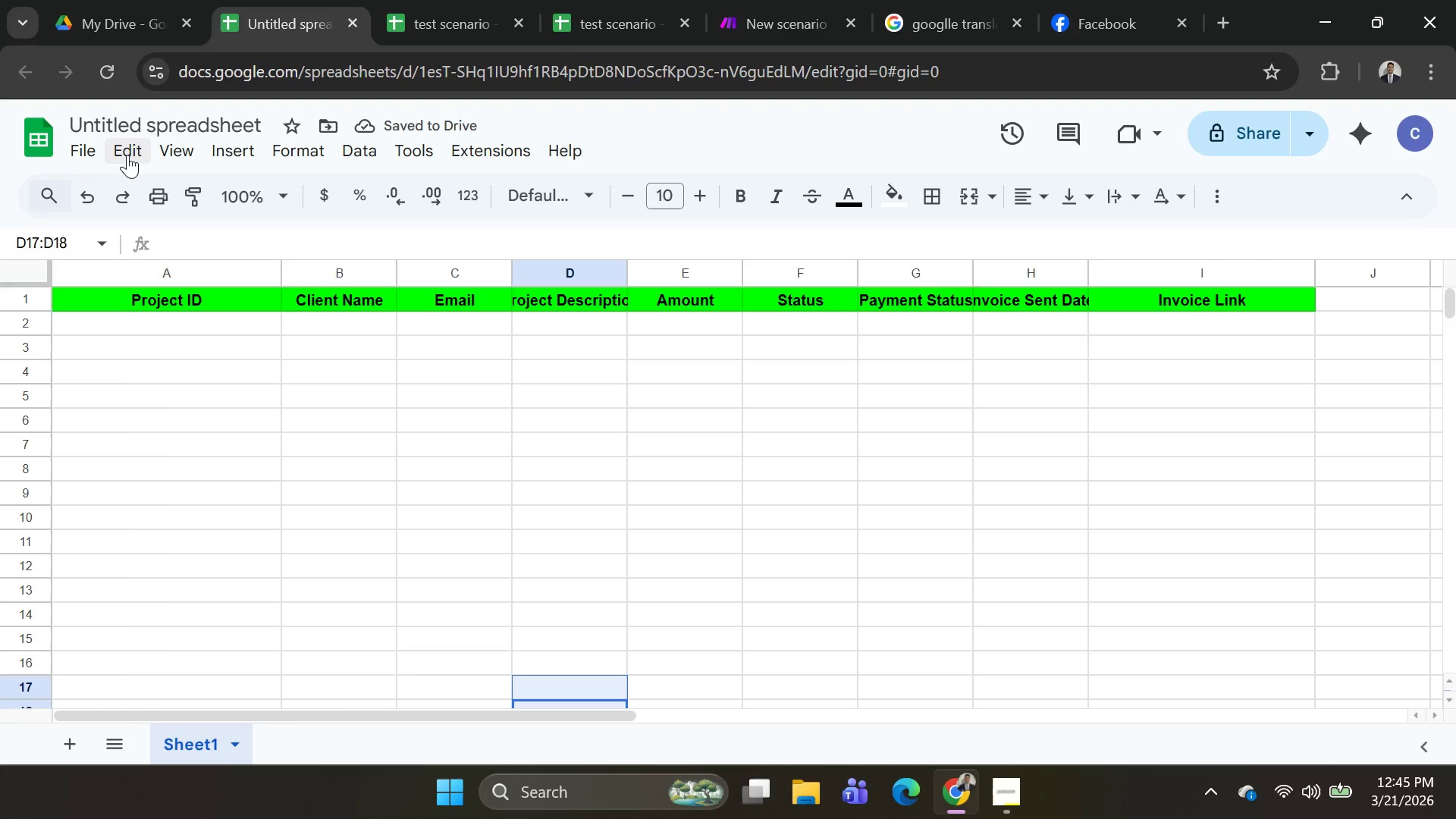 
left_click([170, 152])
 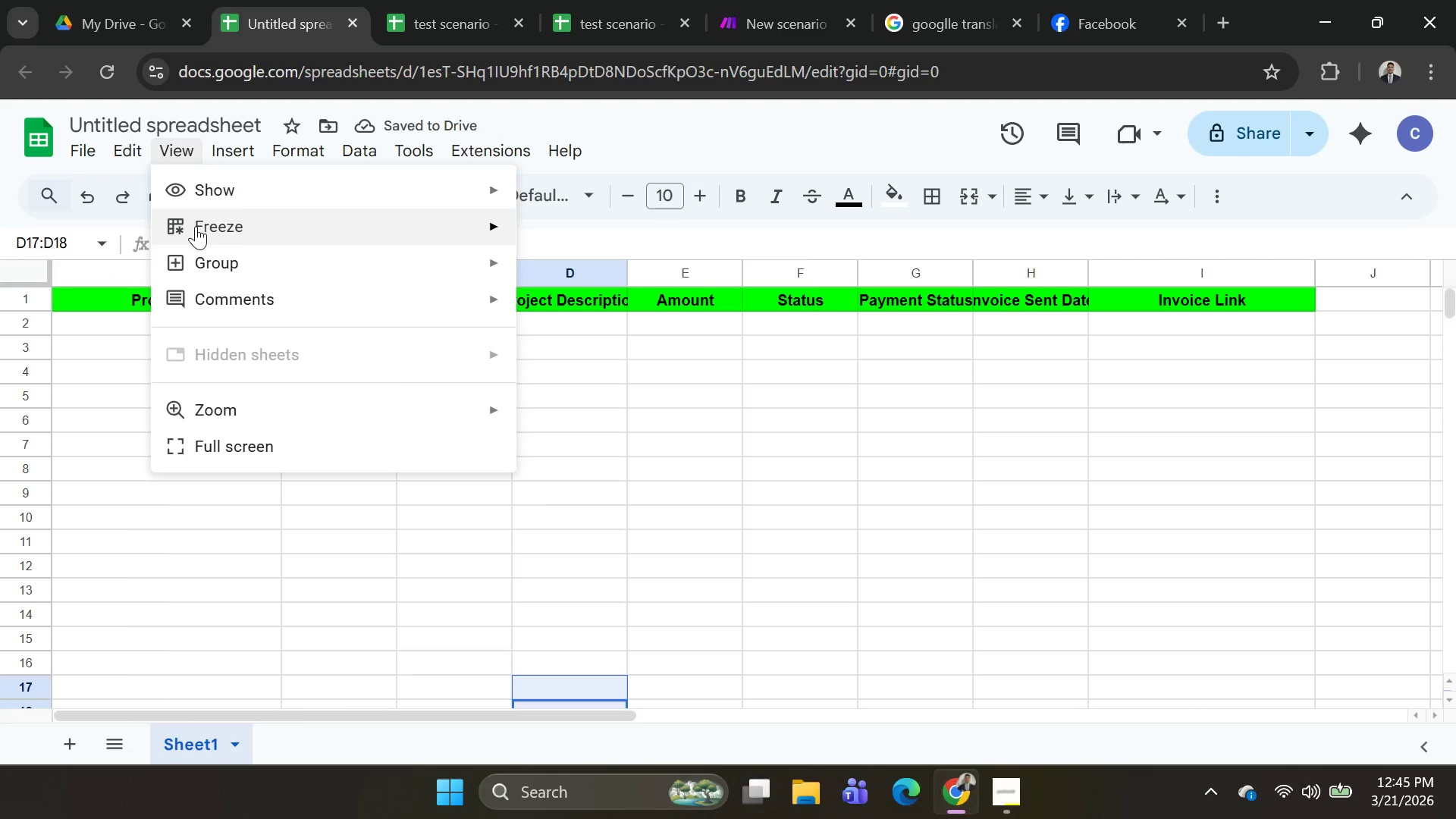 
left_click([196, 226])
 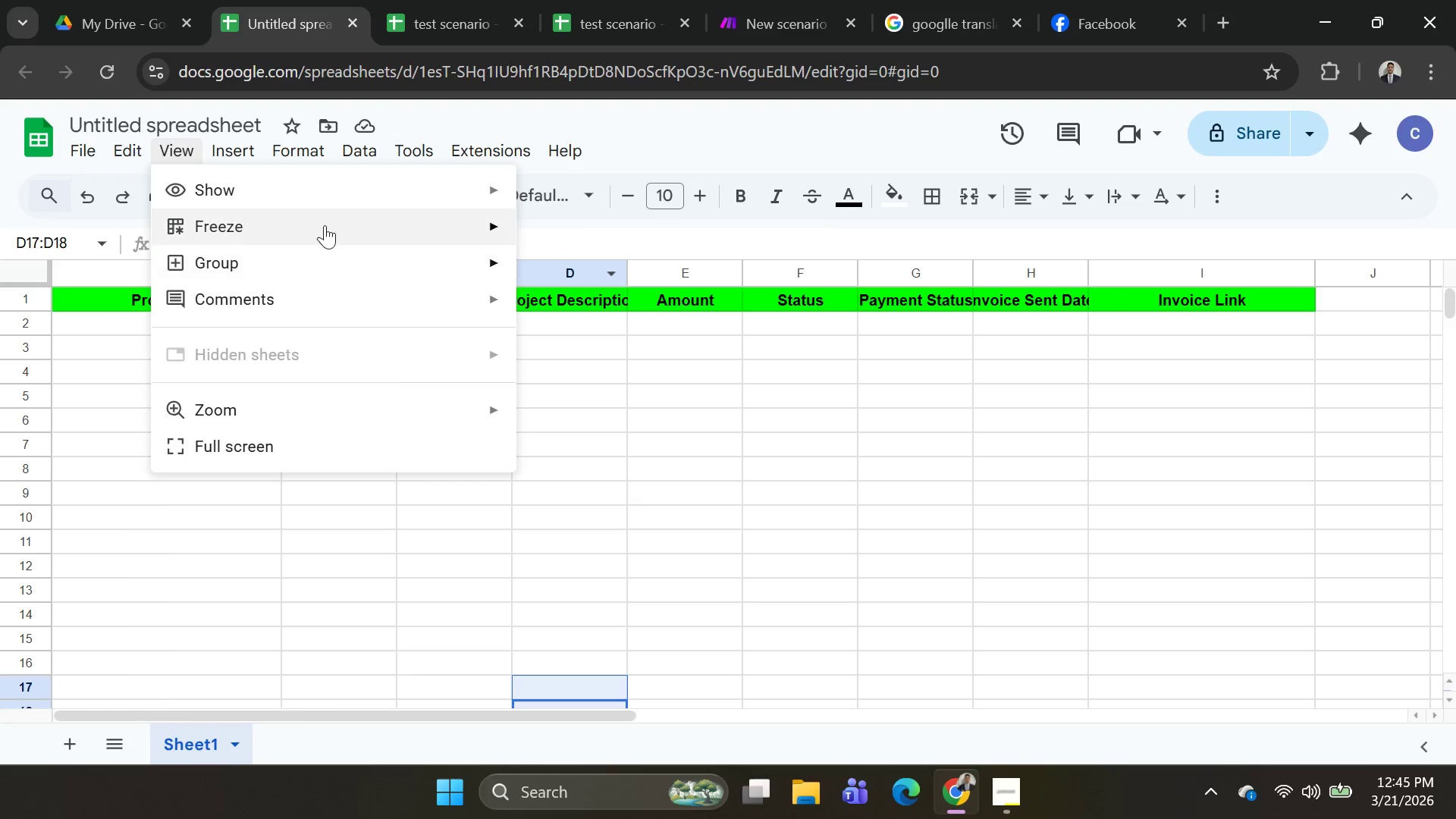 
left_click([301, 222])
 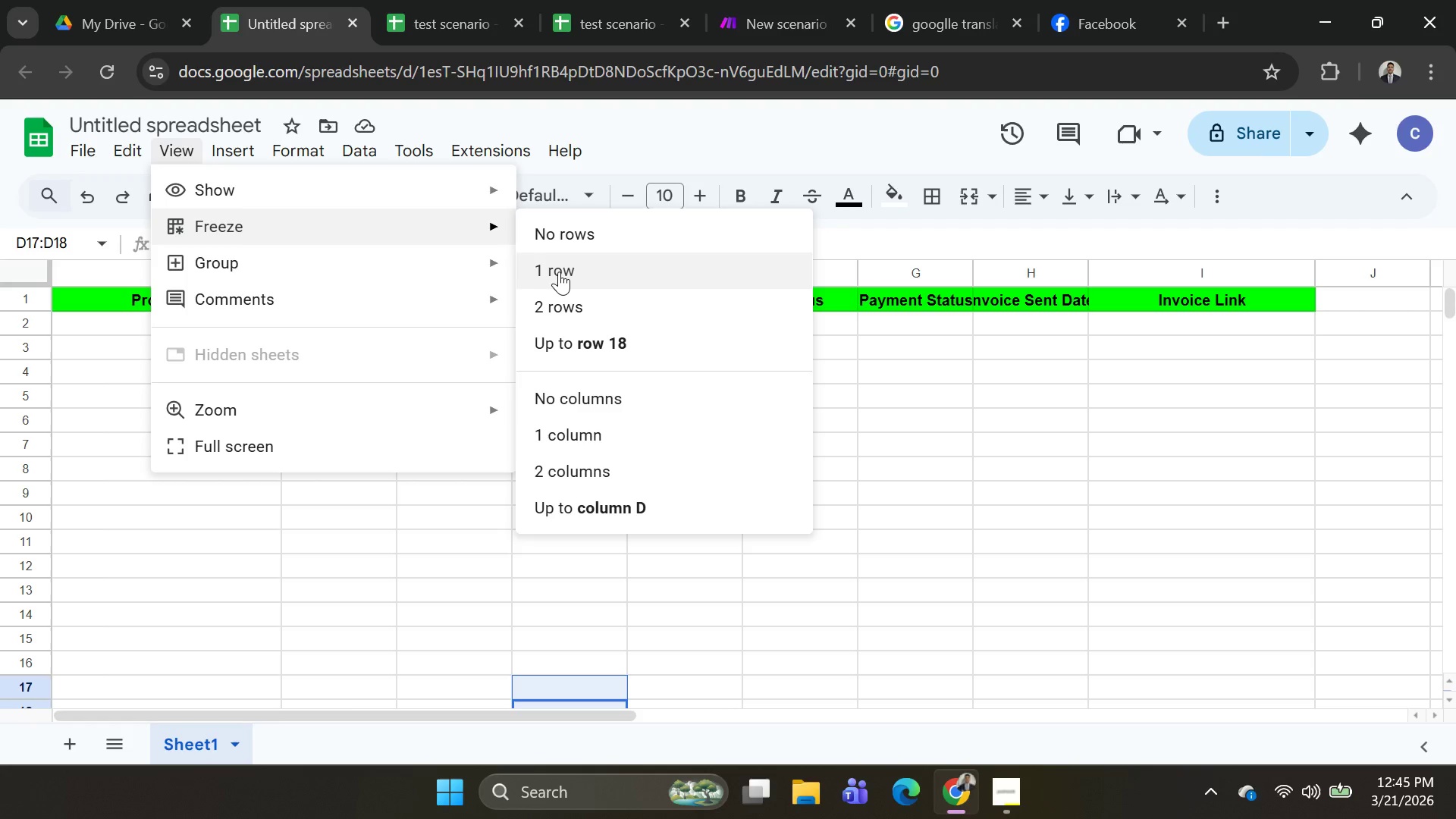 
left_click([559, 271])
 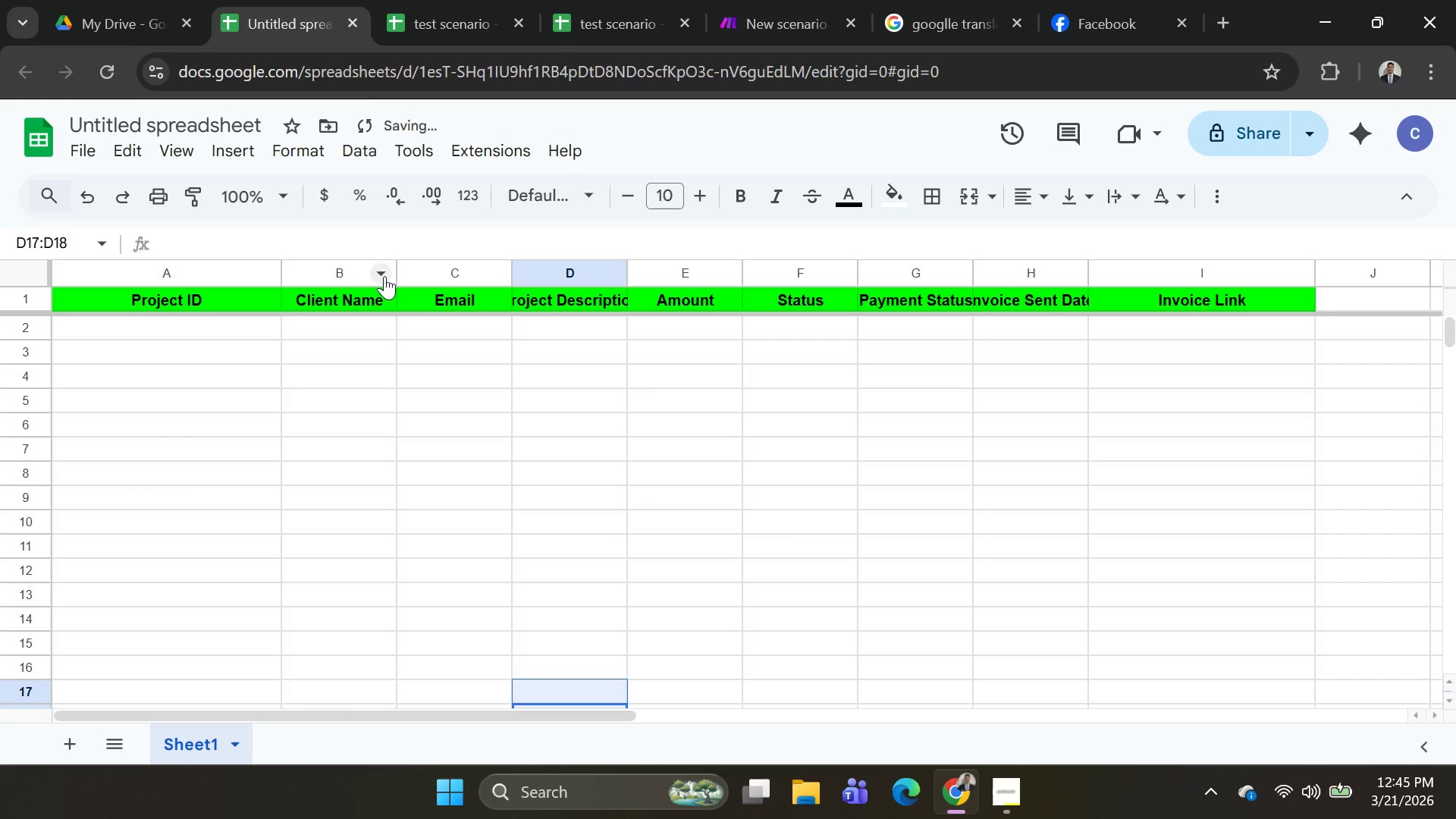 
left_click_drag(start_coordinate=[403, 276], to_coordinate=[510, 296])
 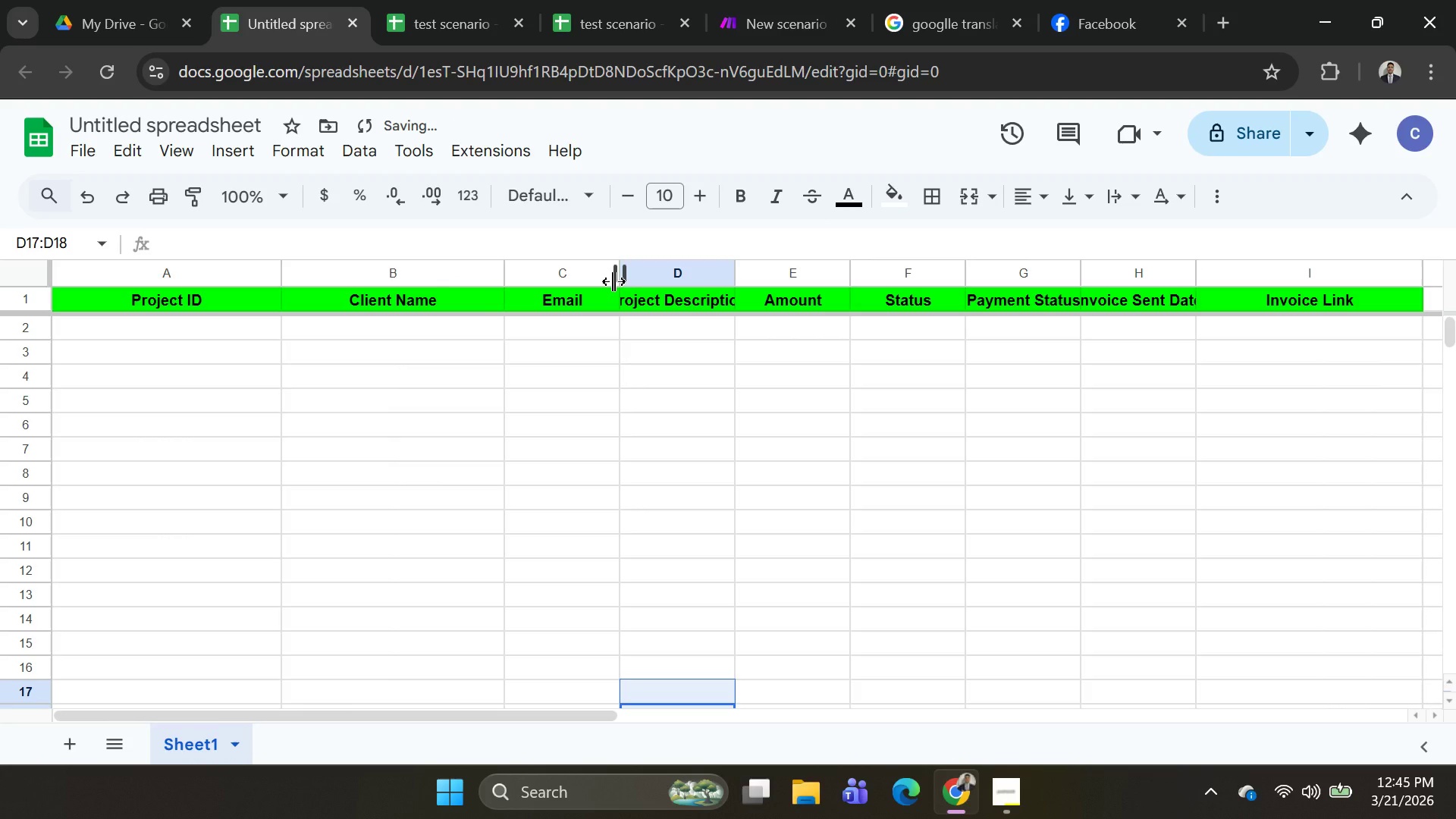 
left_click_drag(start_coordinate=[613, 281], to_coordinate=[726, 291])
 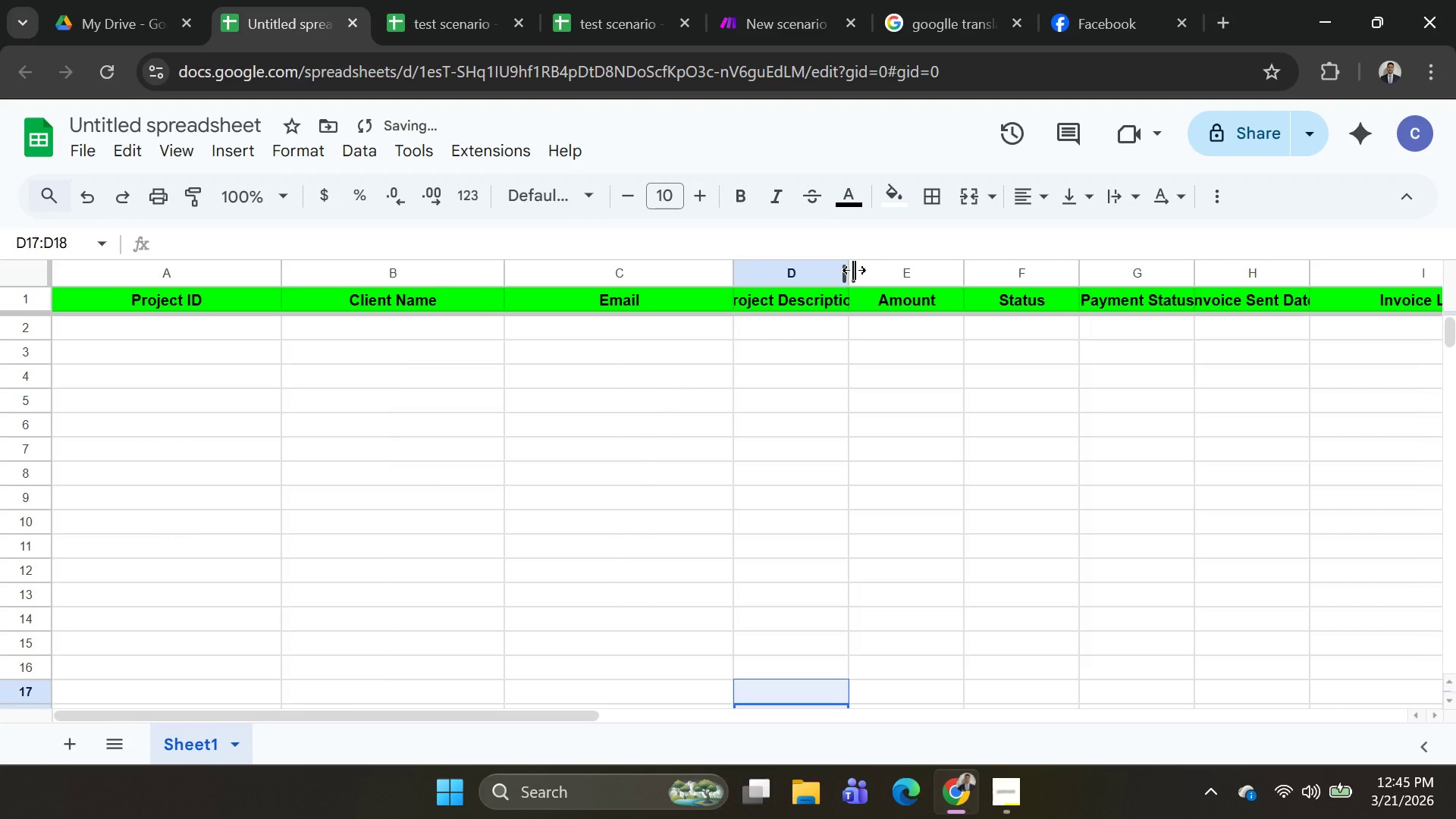 
left_click_drag(start_coordinate=[854, 270], to_coordinate=[966, 281])
 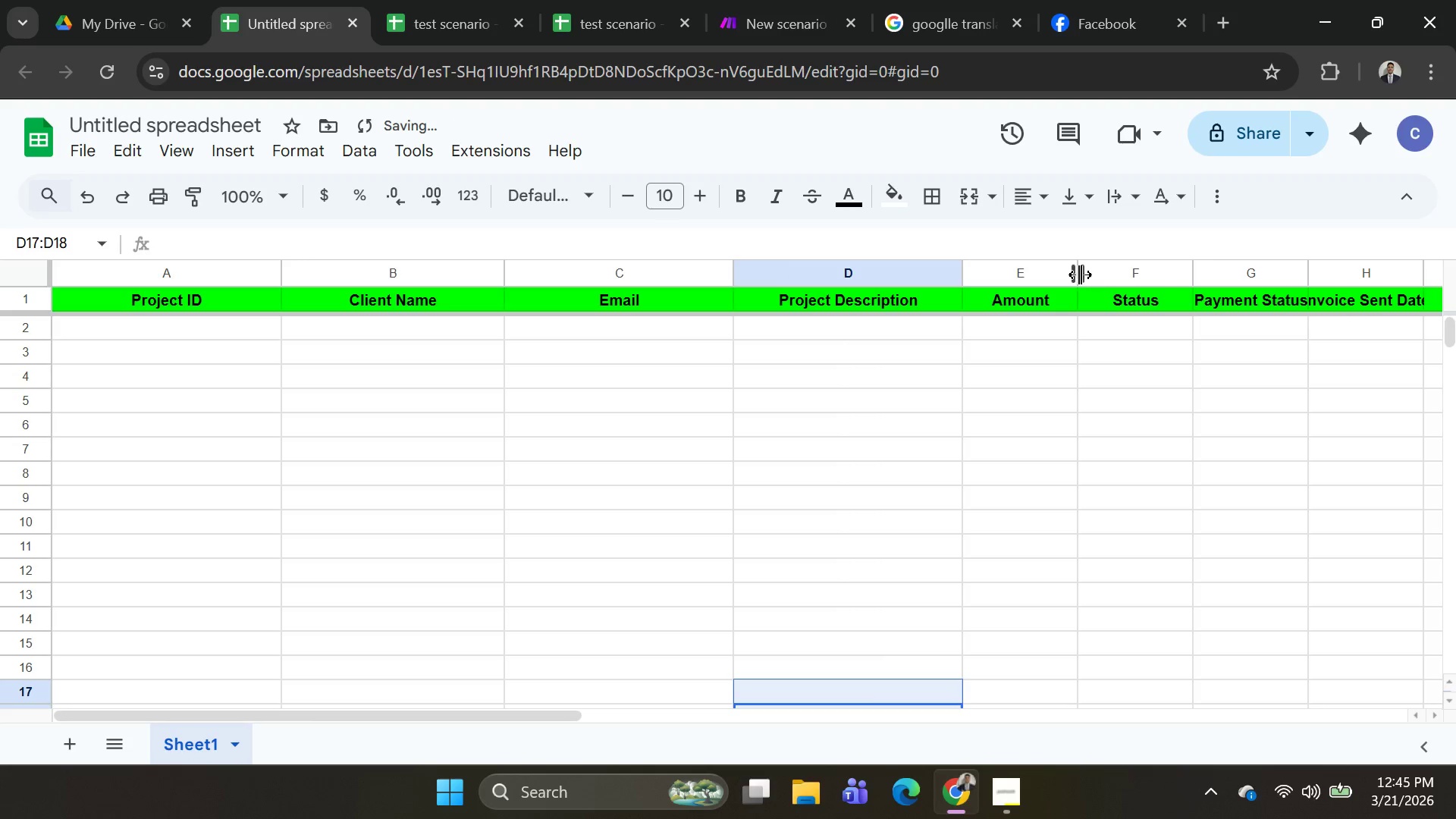 
left_click_drag(start_coordinate=[1080, 275], to_coordinate=[1194, 278])
 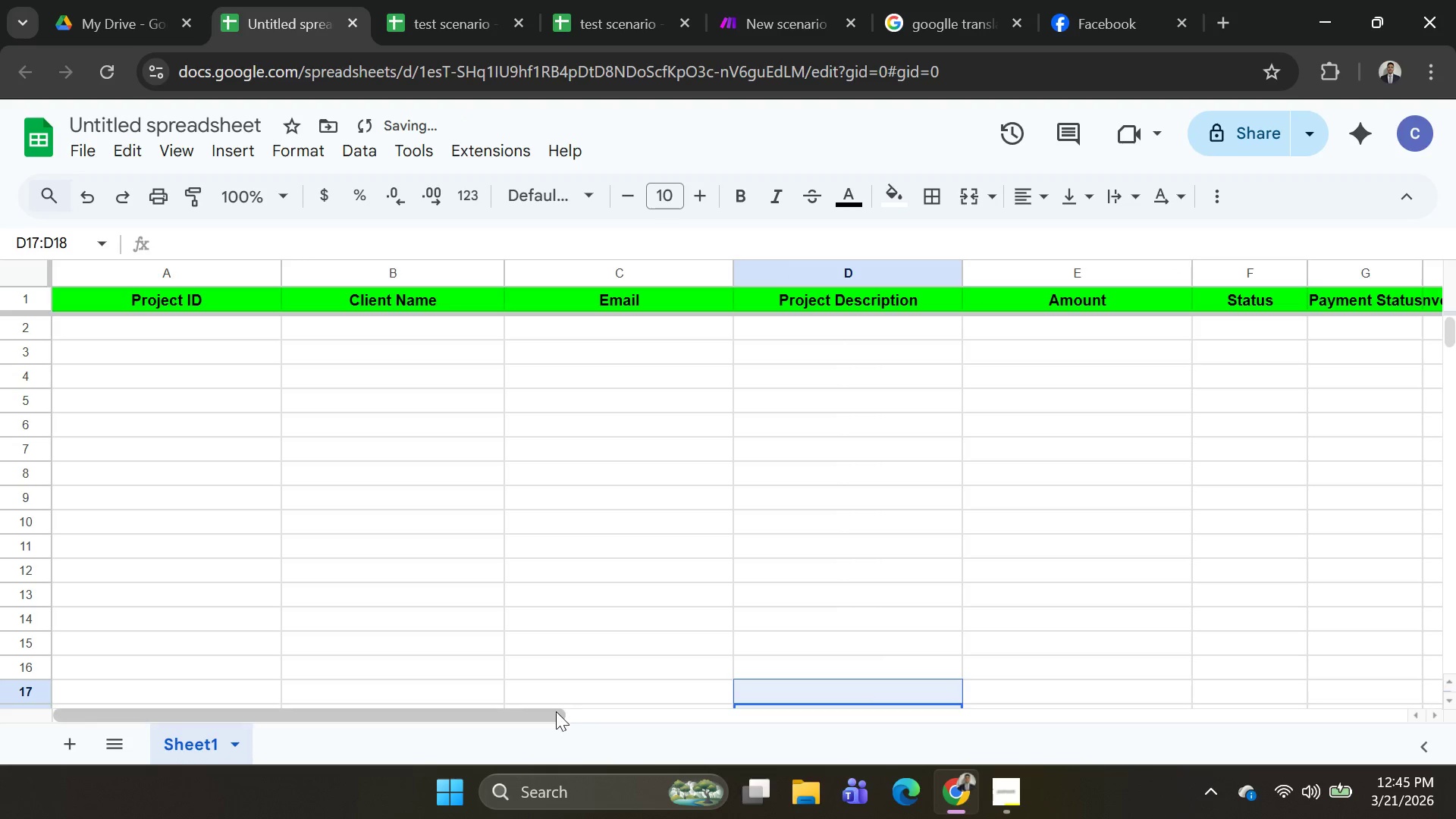 
left_click_drag(start_coordinate=[554, 711], to_coordinate=[939, 710])
 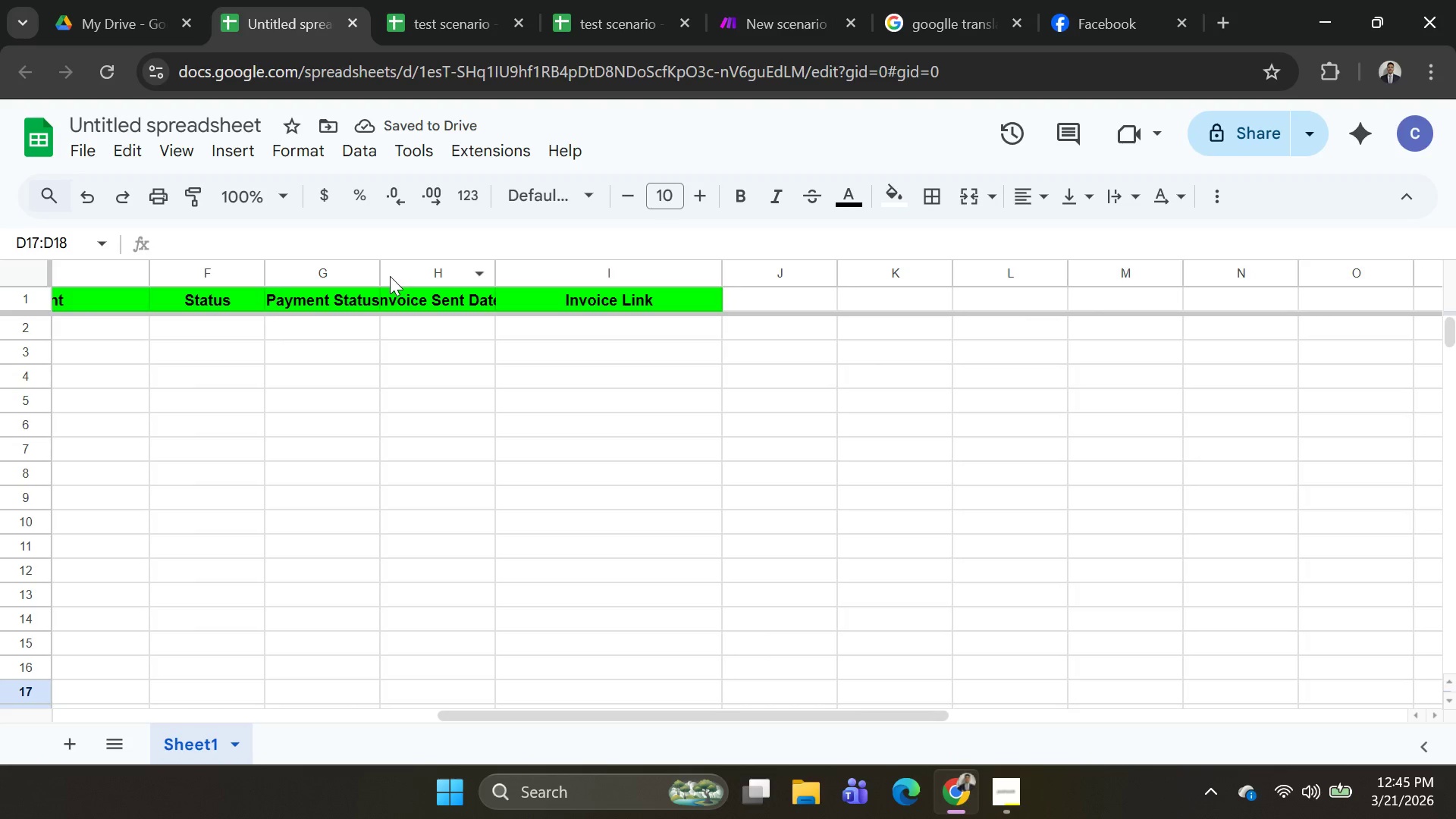 
left_click_drag(start_coordinate=[381, 276], to_coordinate=[491, 282])
 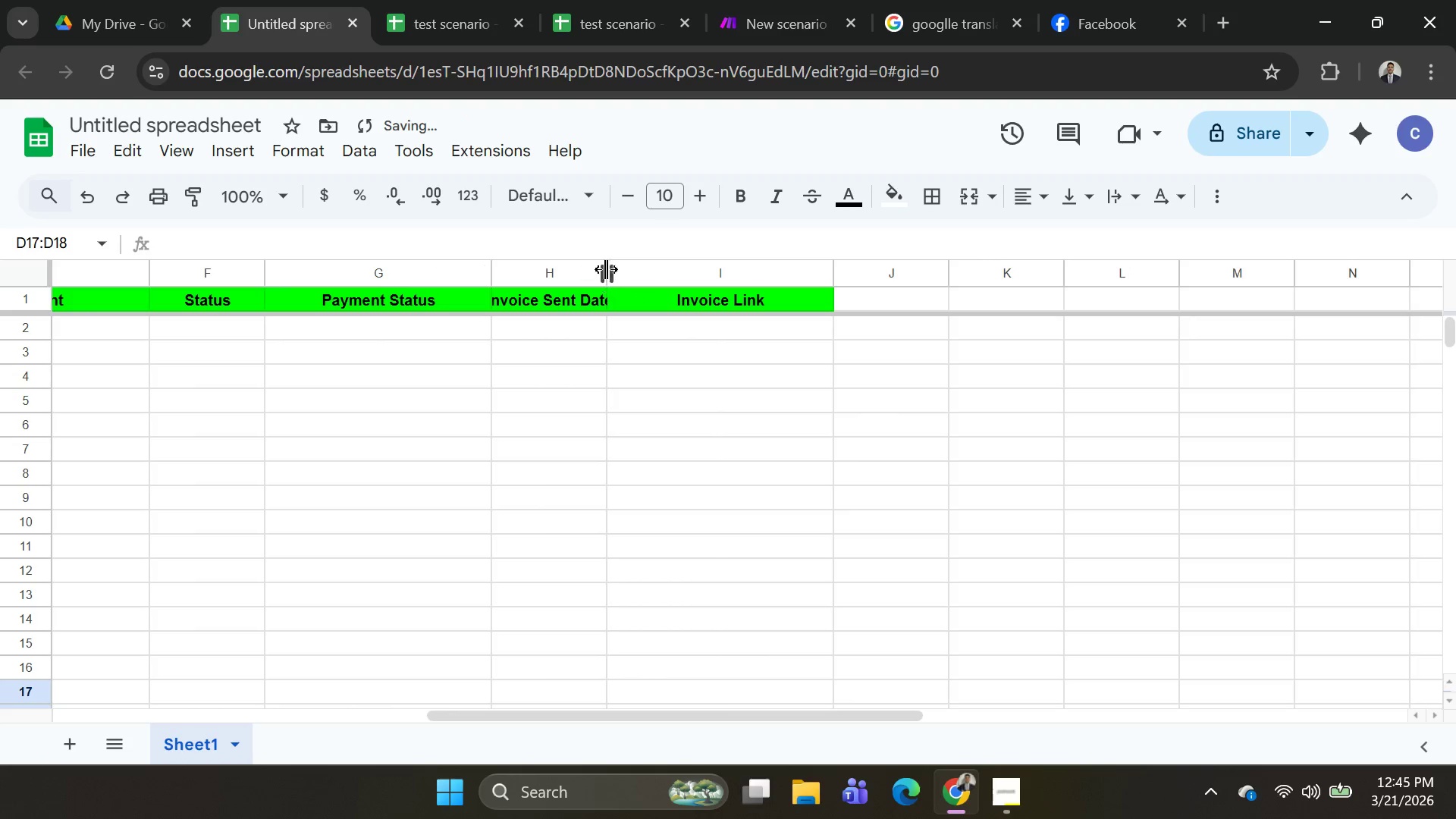 
left_click_drag(start_coordinate=[606, 269], to_coordinate=[719, 283])
 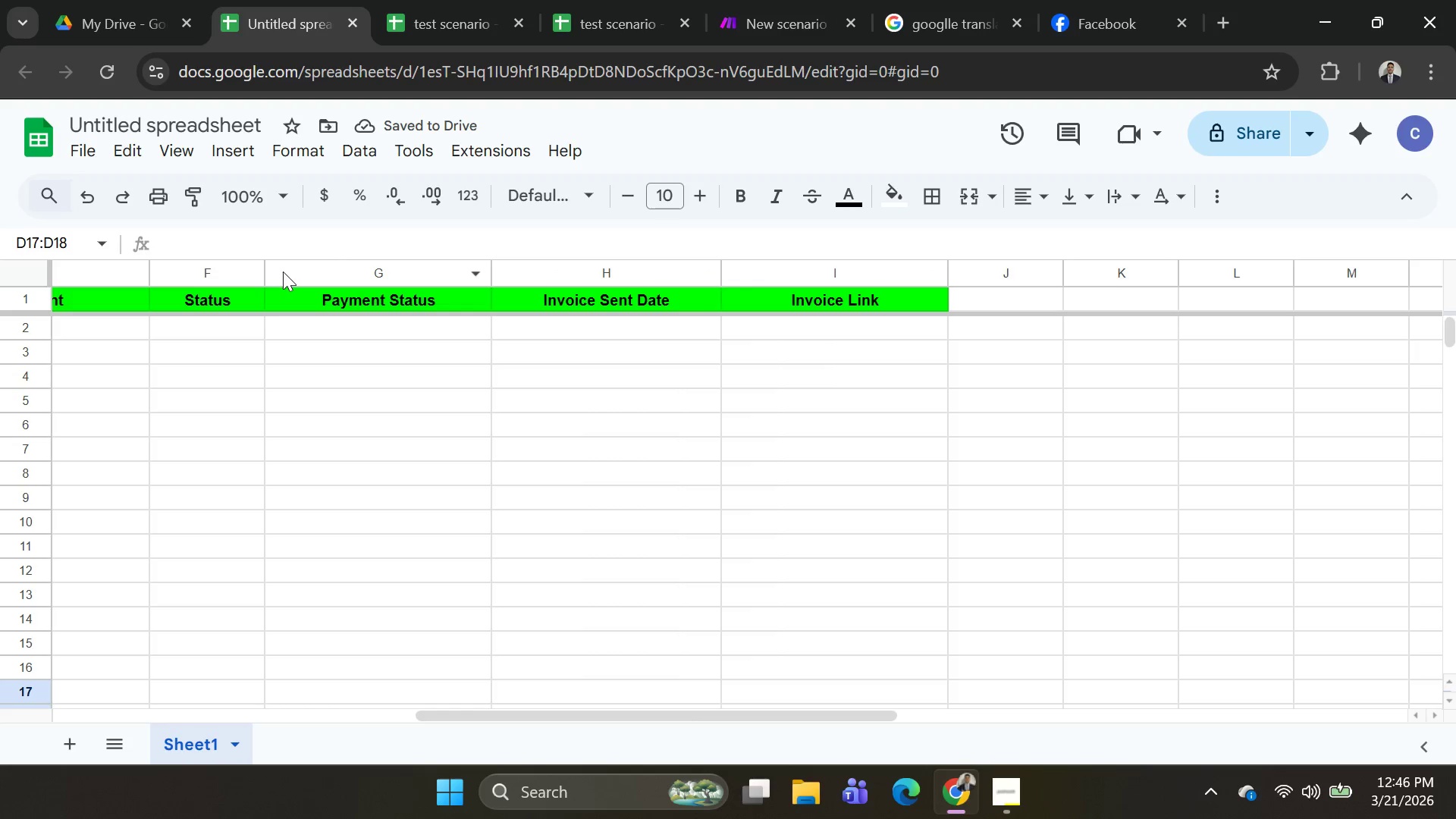 
left_click_drag(start_coordinate=[270, 271], to_coordinate=[410, 275])
 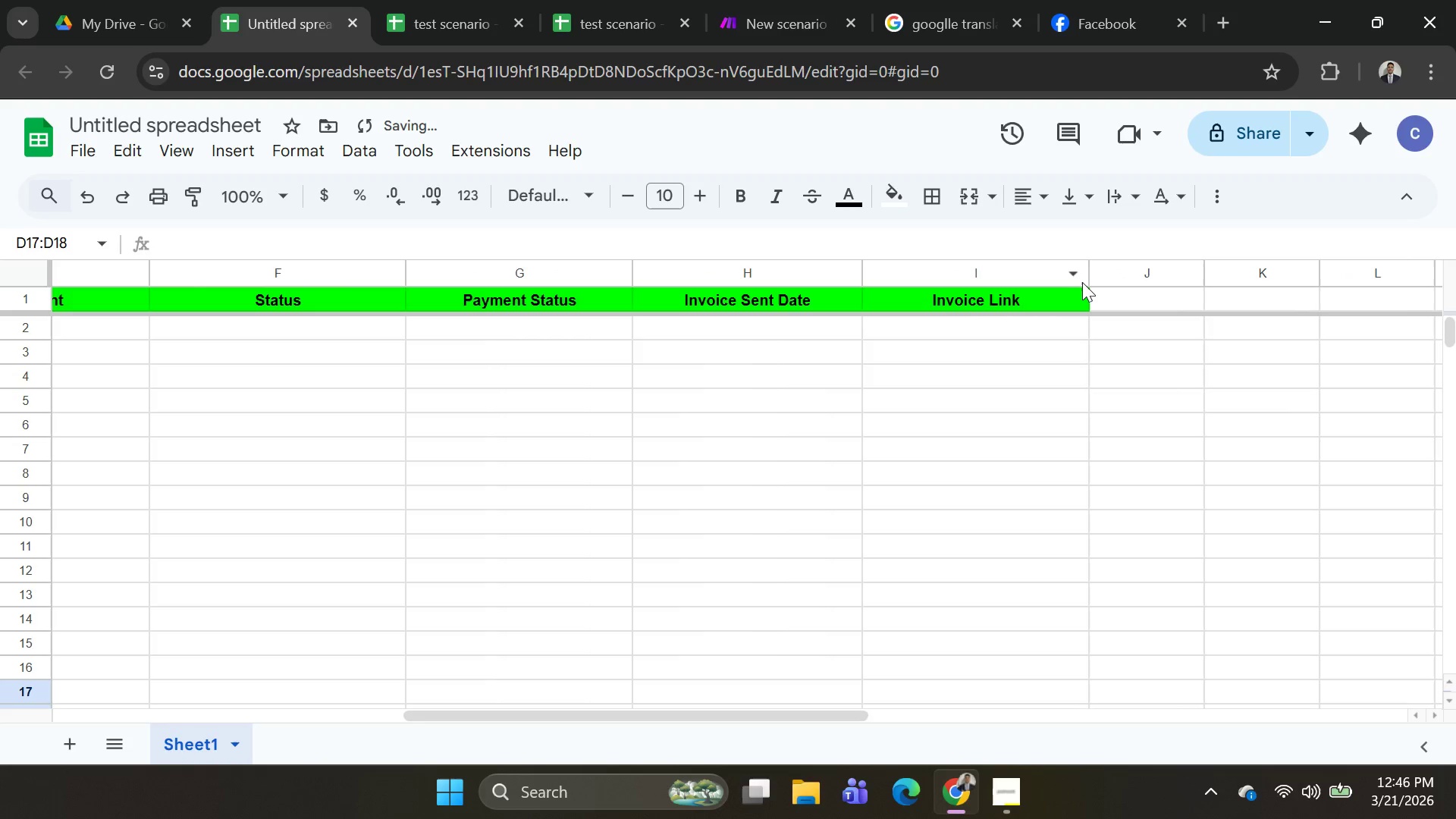 
left_click_drag(start_coordinate=[1090, 281], to_coordinate=[1190, 300])
 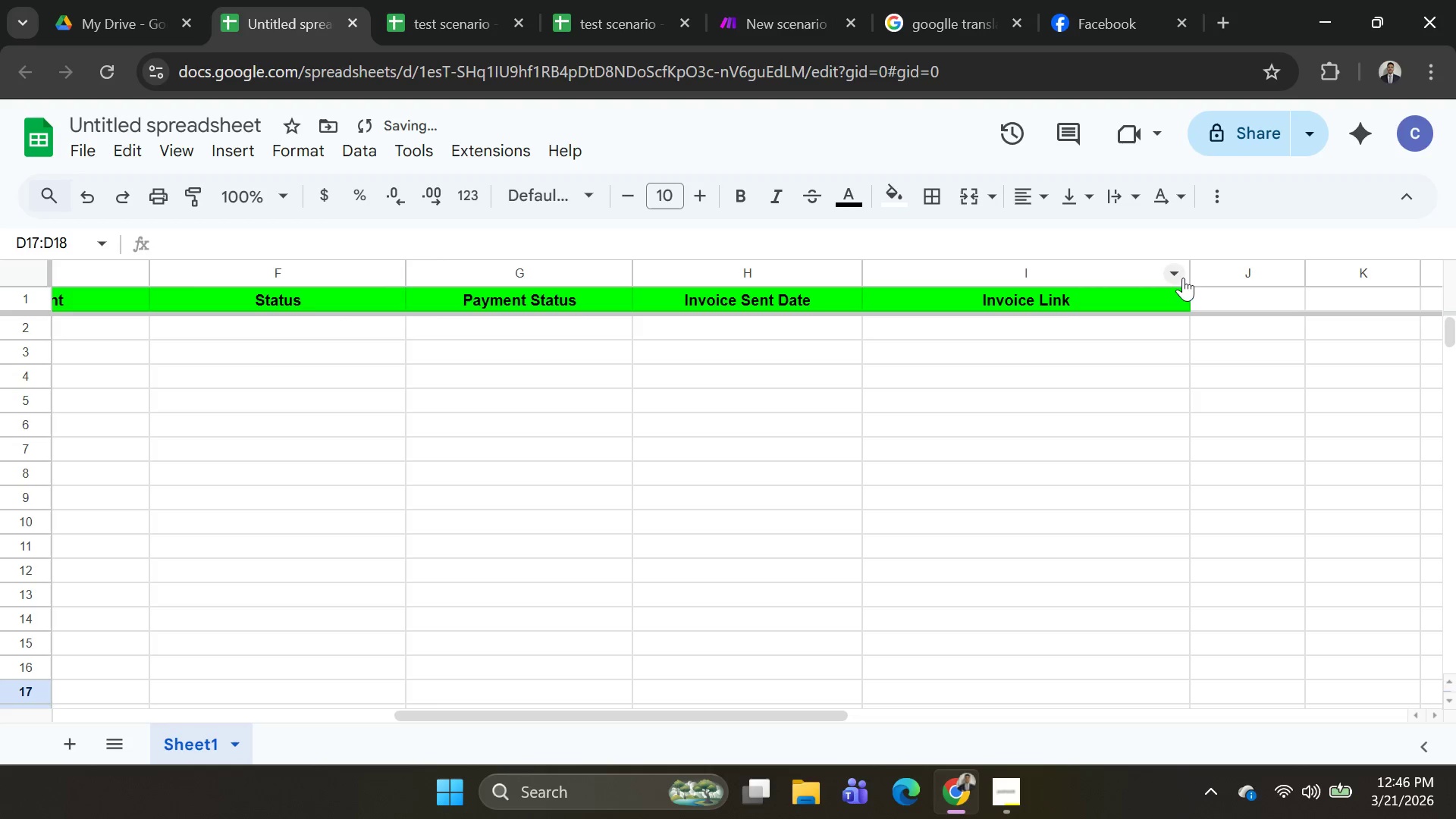 
left_click_drag(start_coordinate=[1185, 268], to_coordinate=[1228, 268])
 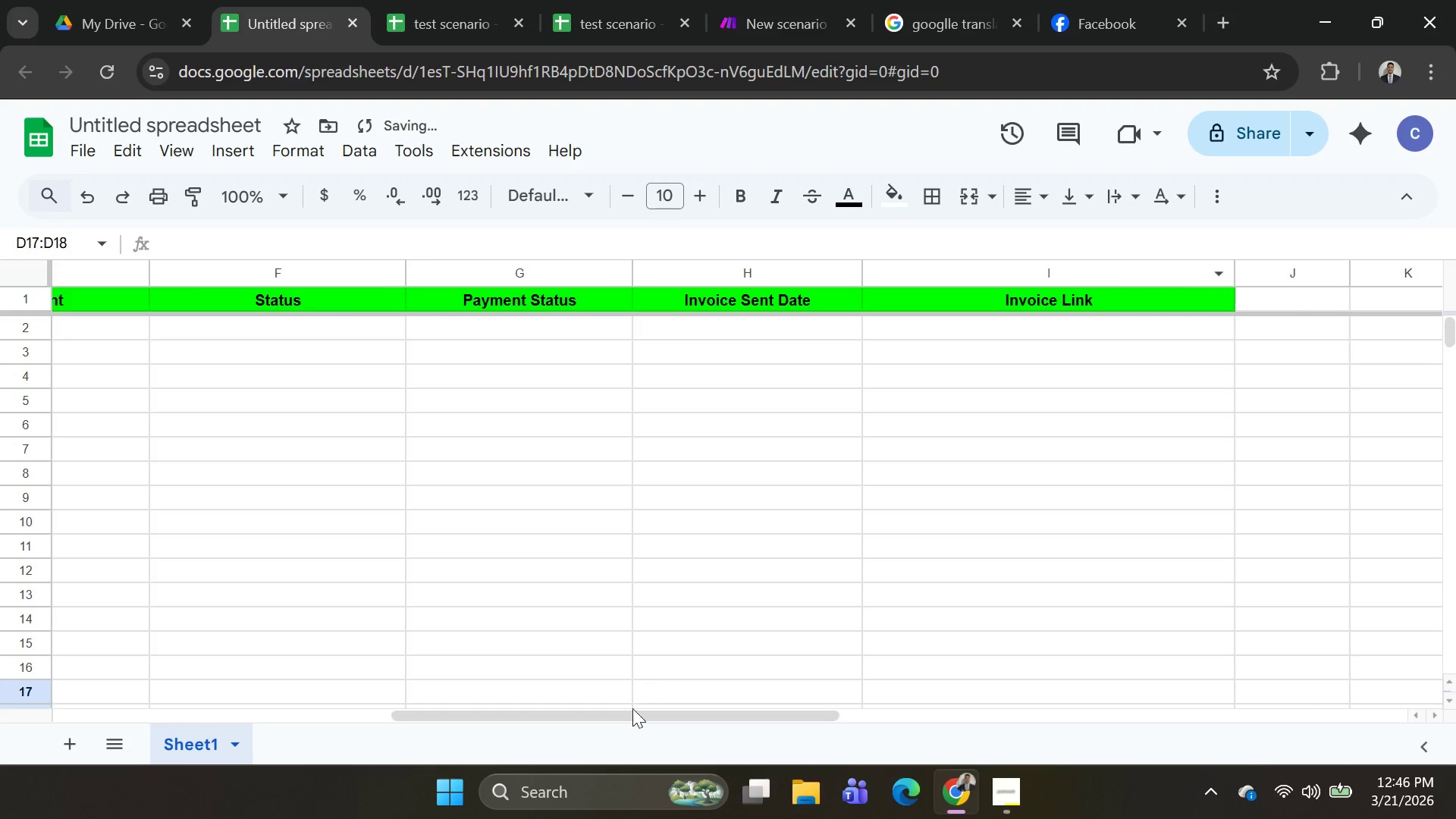 
left_click_drag(start_coordinate=[639, 718], to_coordinate=[83, 673])
 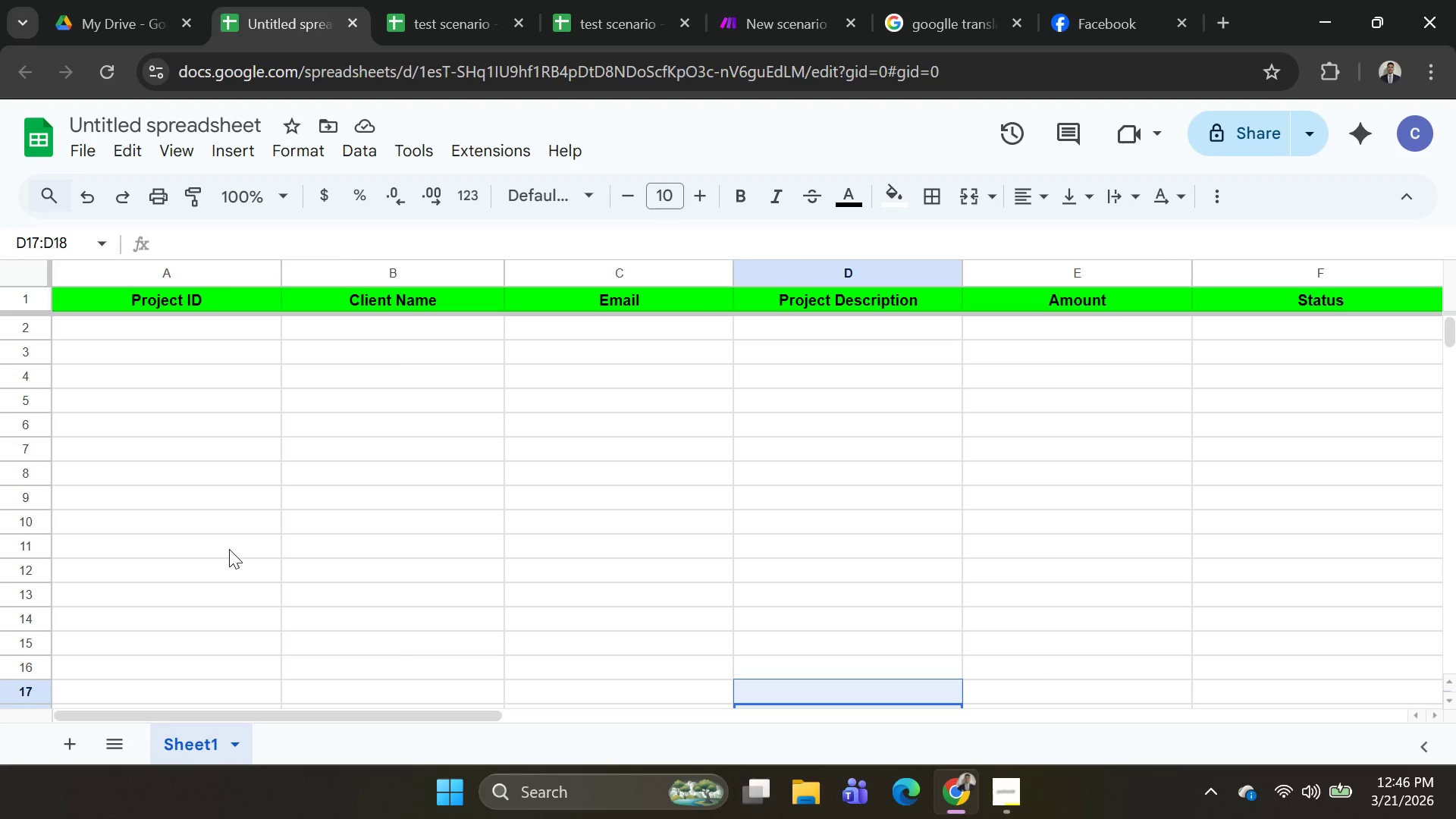 
wait(5.67)
 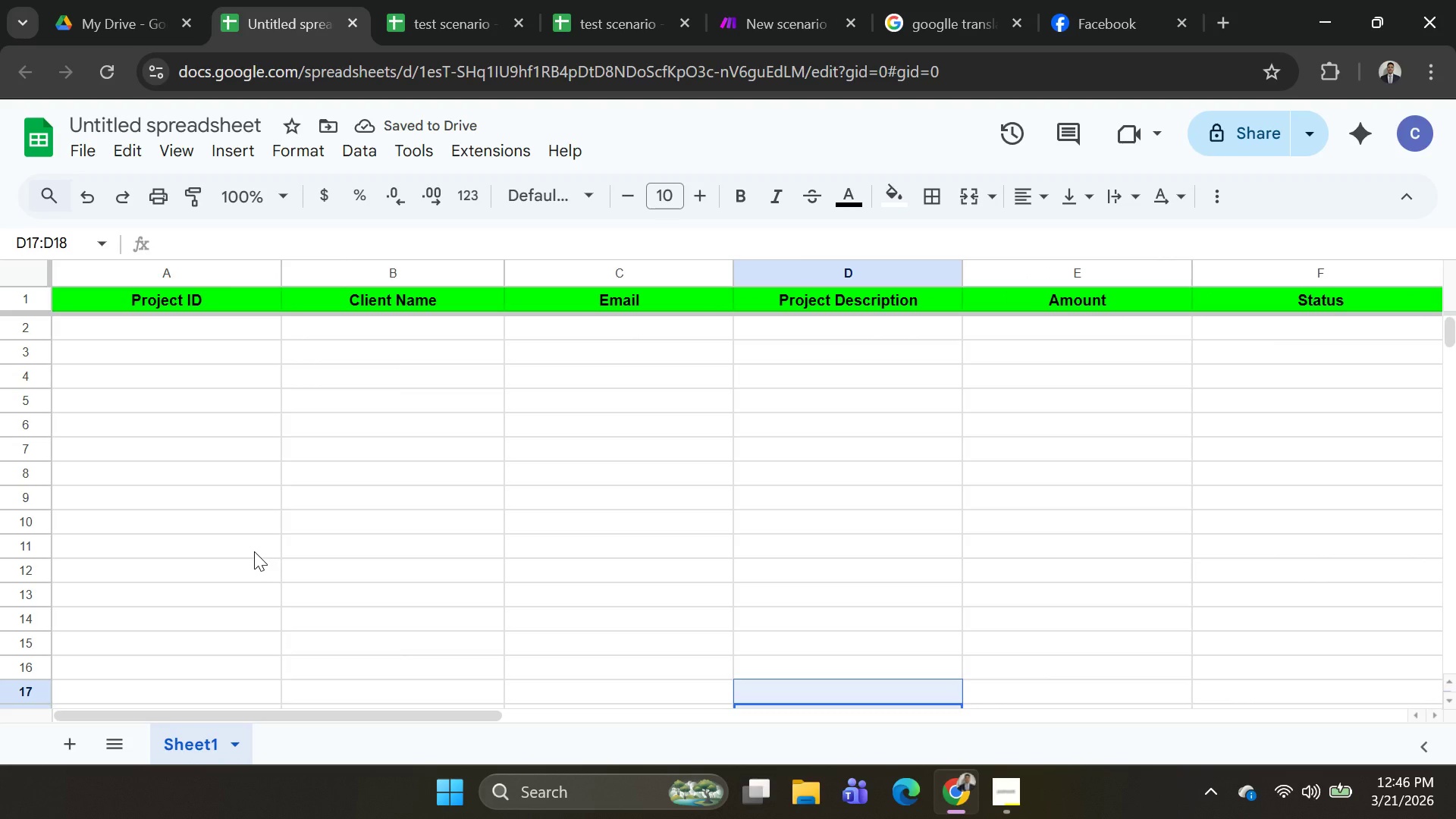 
left_click([80, 21])
 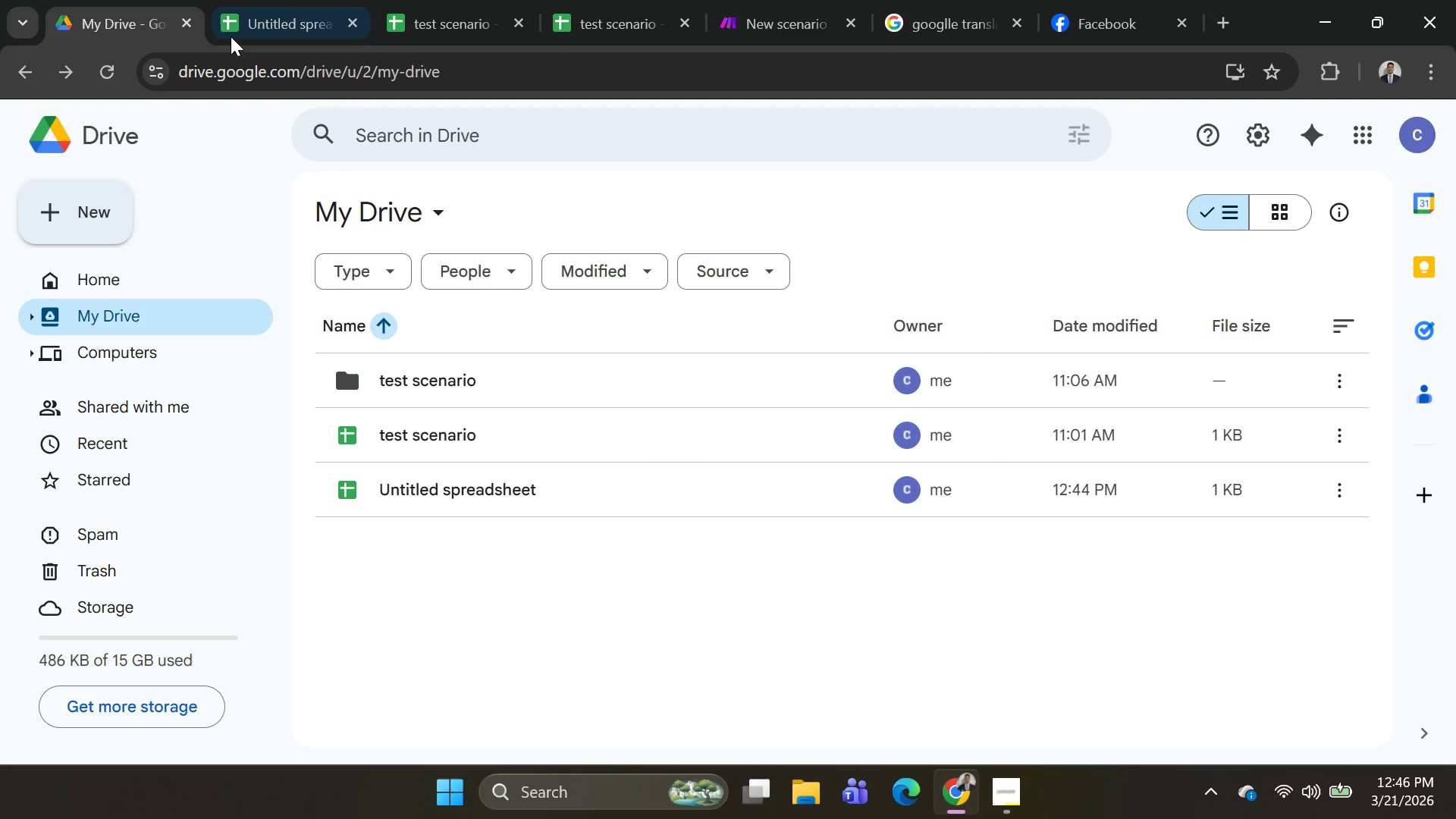 
left_click([266, 26])
 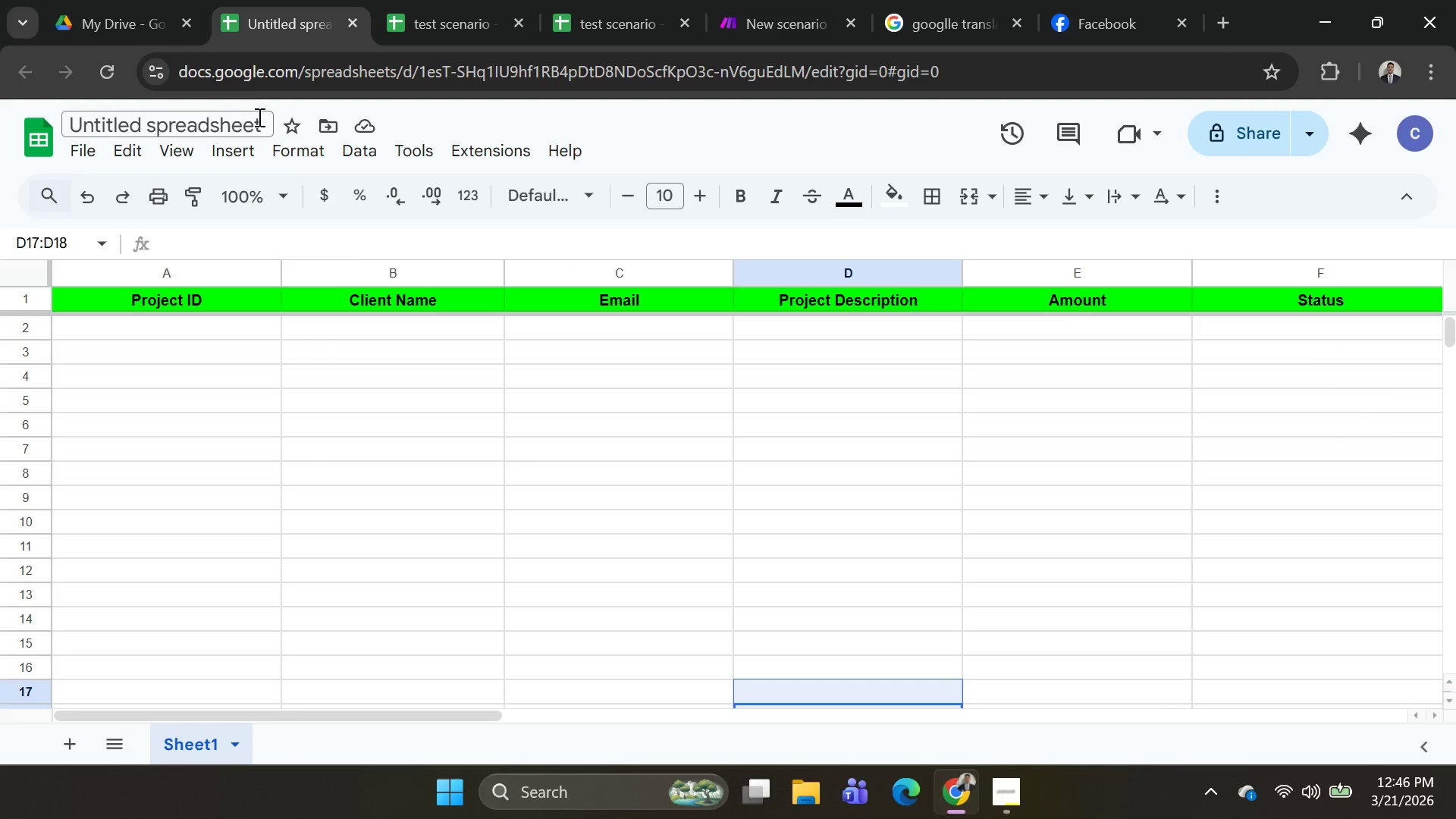 
left_click([248, 117])
 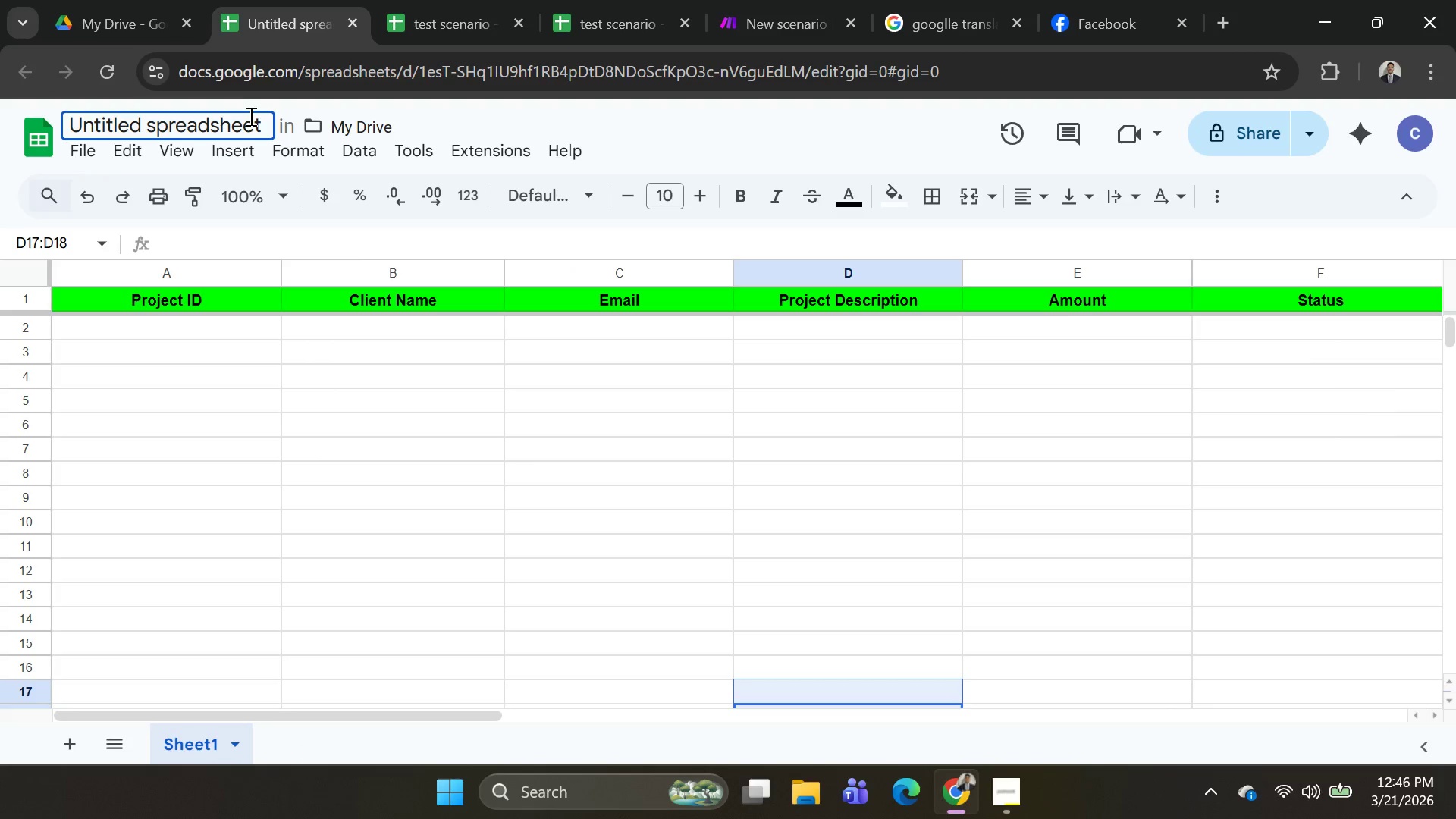 
left_click([249, 116])
 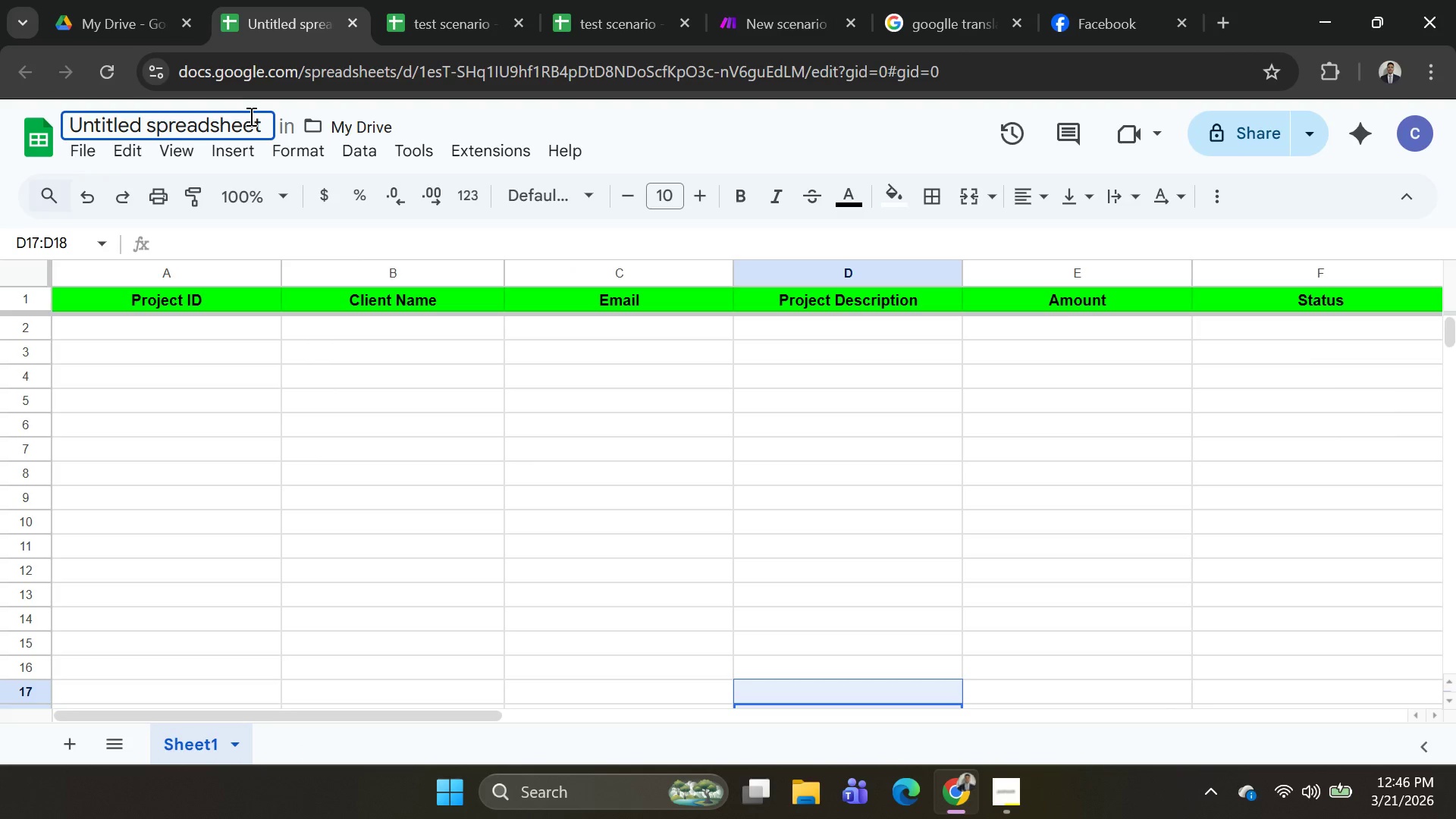 
key(Control+A)
 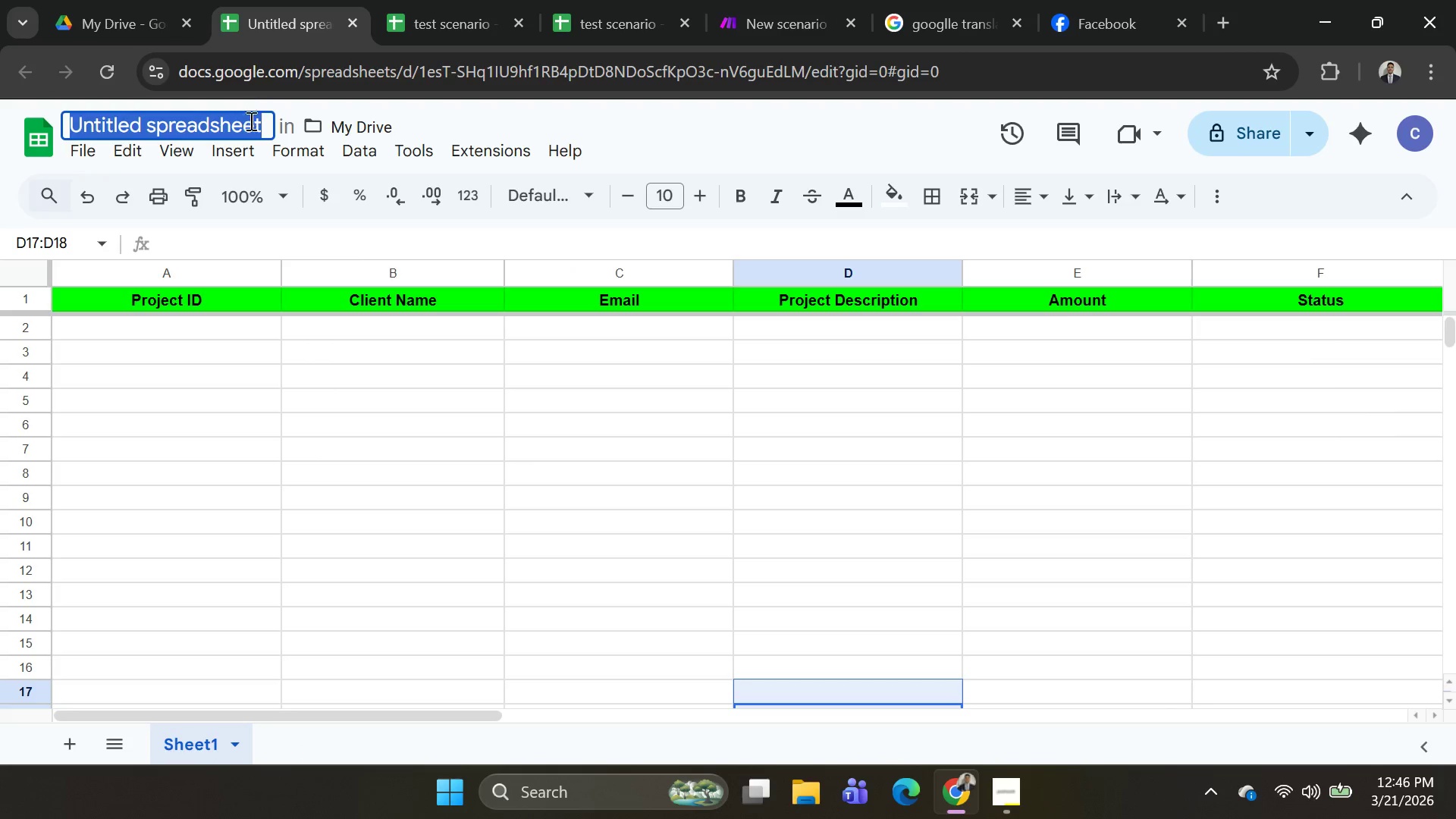 
key(Backspace)
 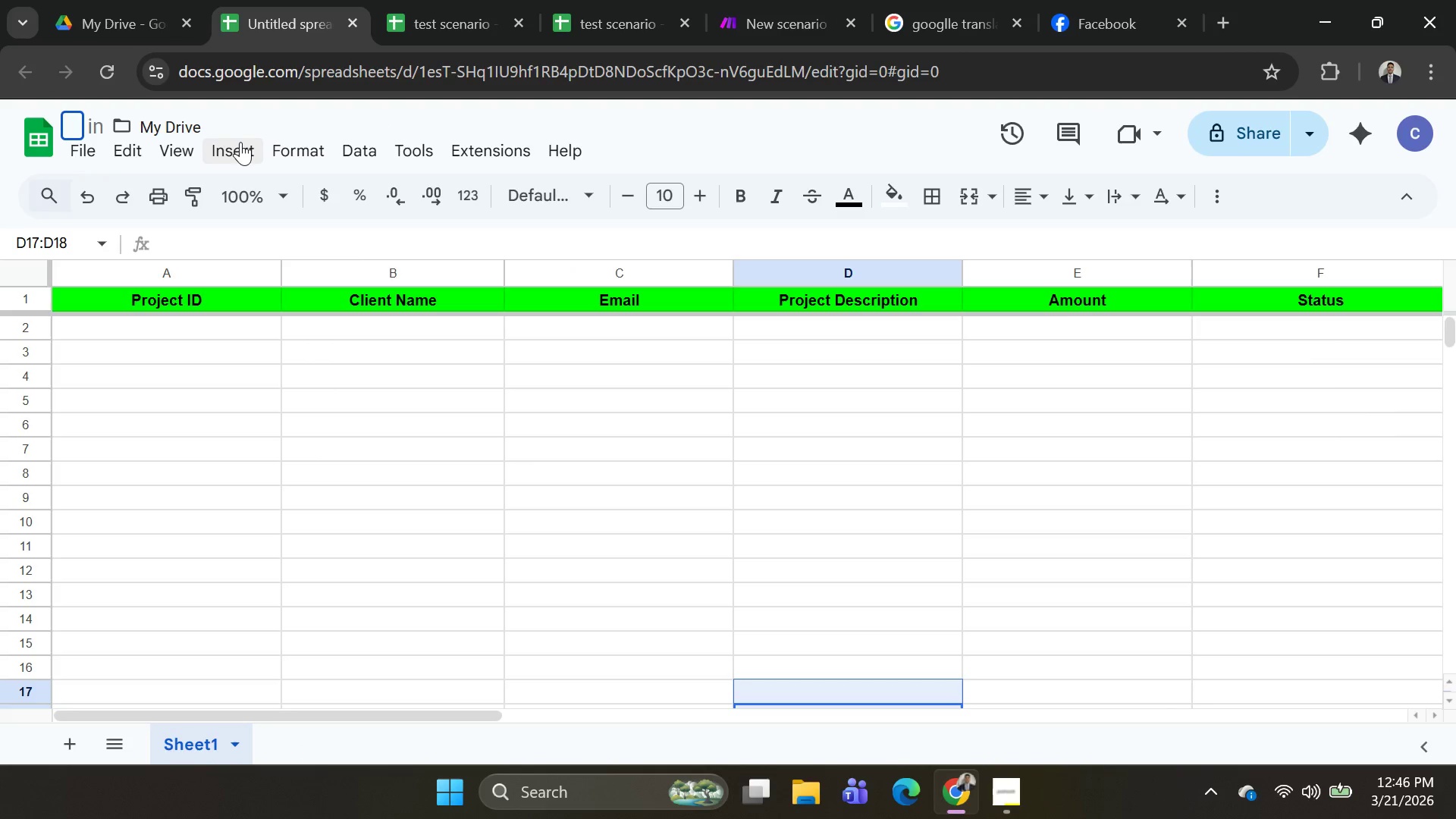 
key(Alt+AltLeft)
 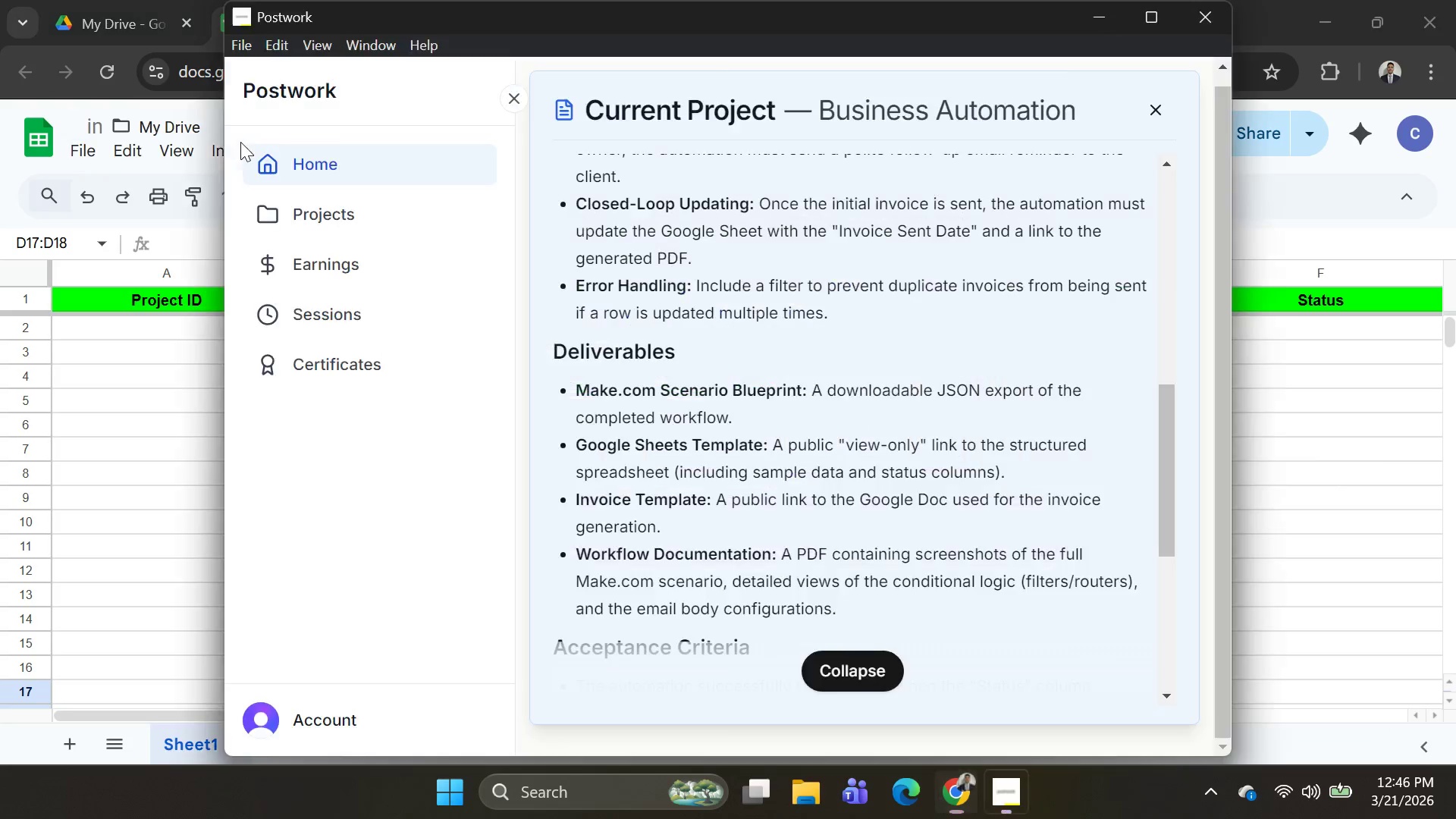 
key(Alt+Tab)